 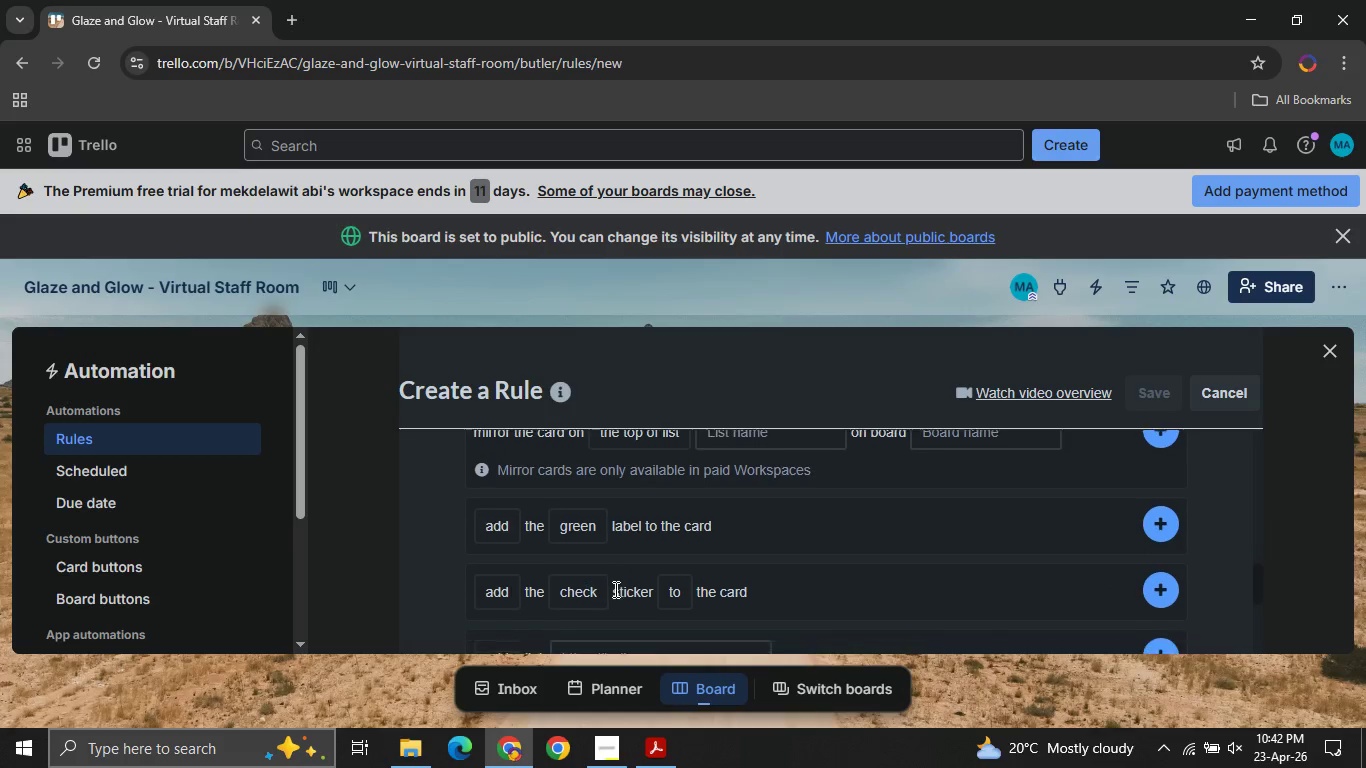 
mouse_move([599, 492])
 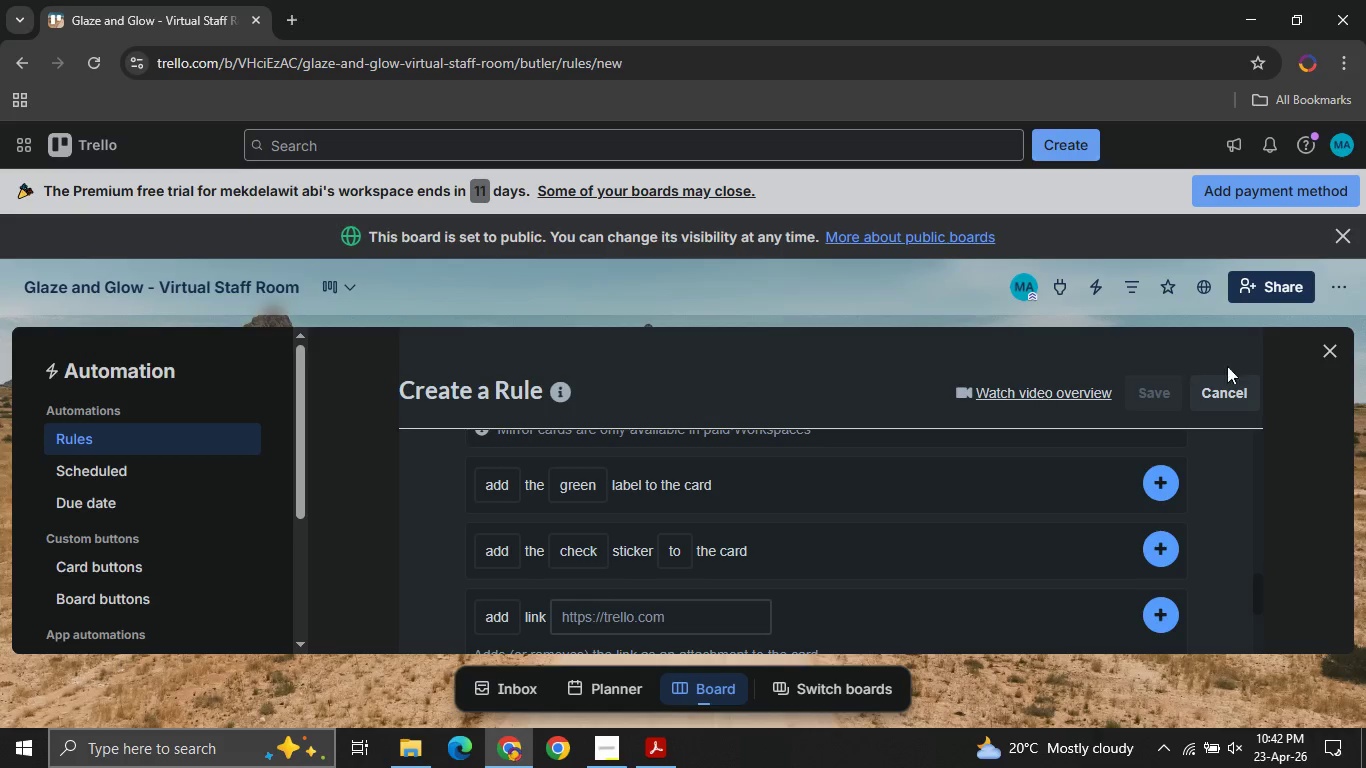 
left_click([1240, 387])
 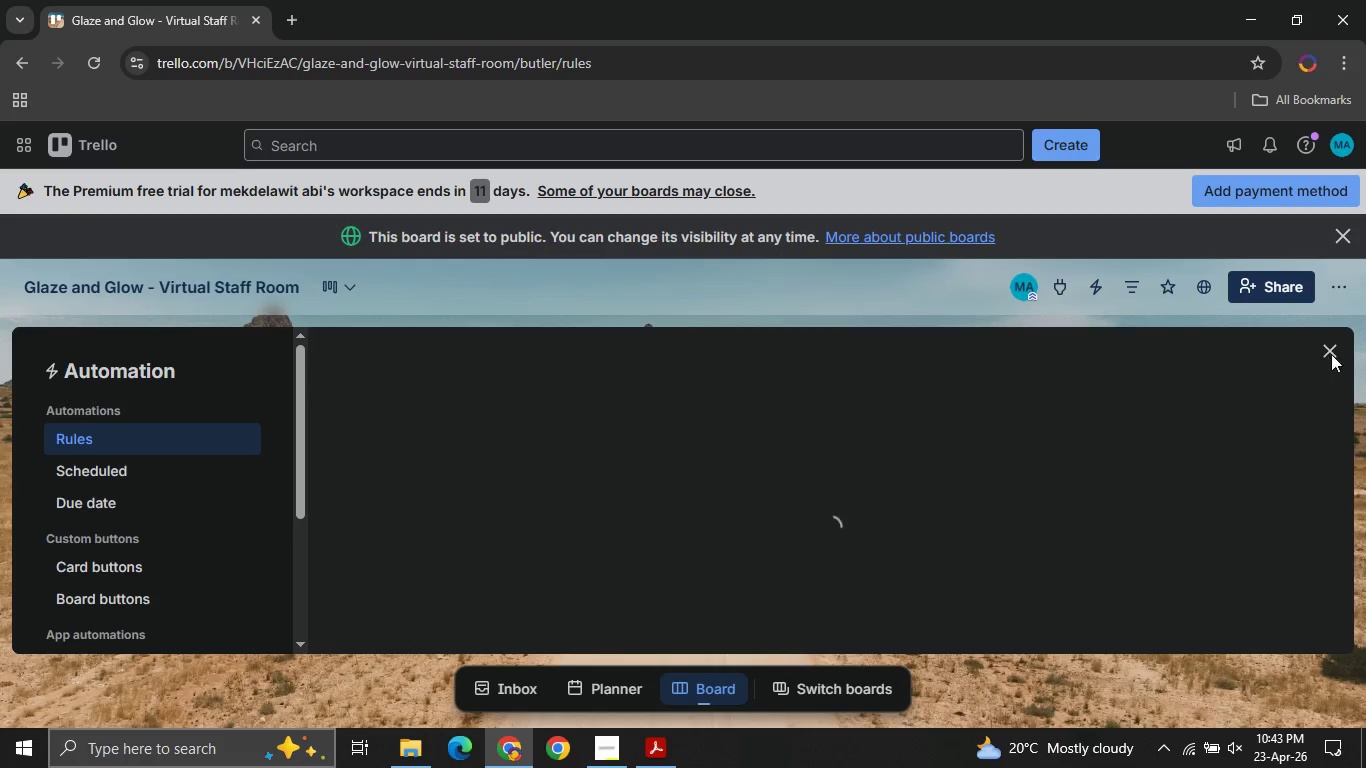 
left_click([1333, 353])
 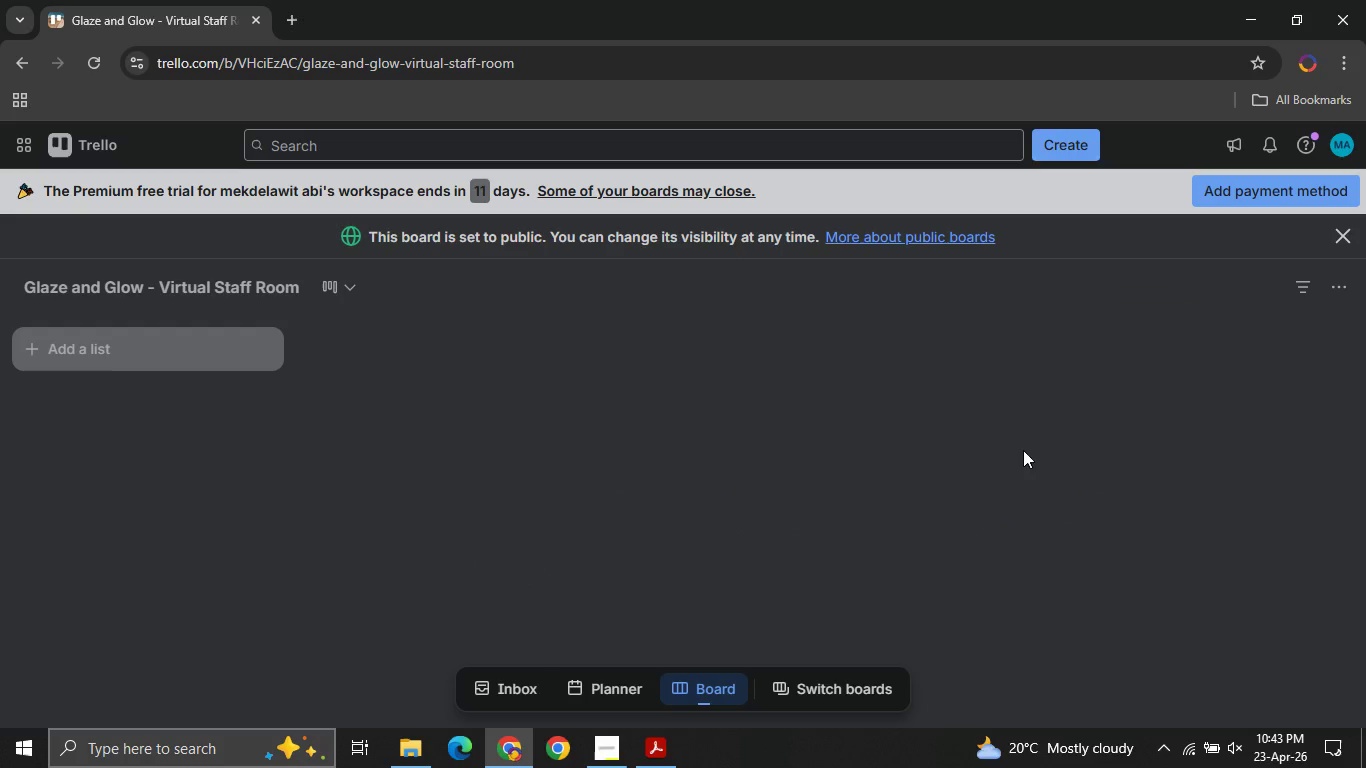 
mouse_move([994, 481])
 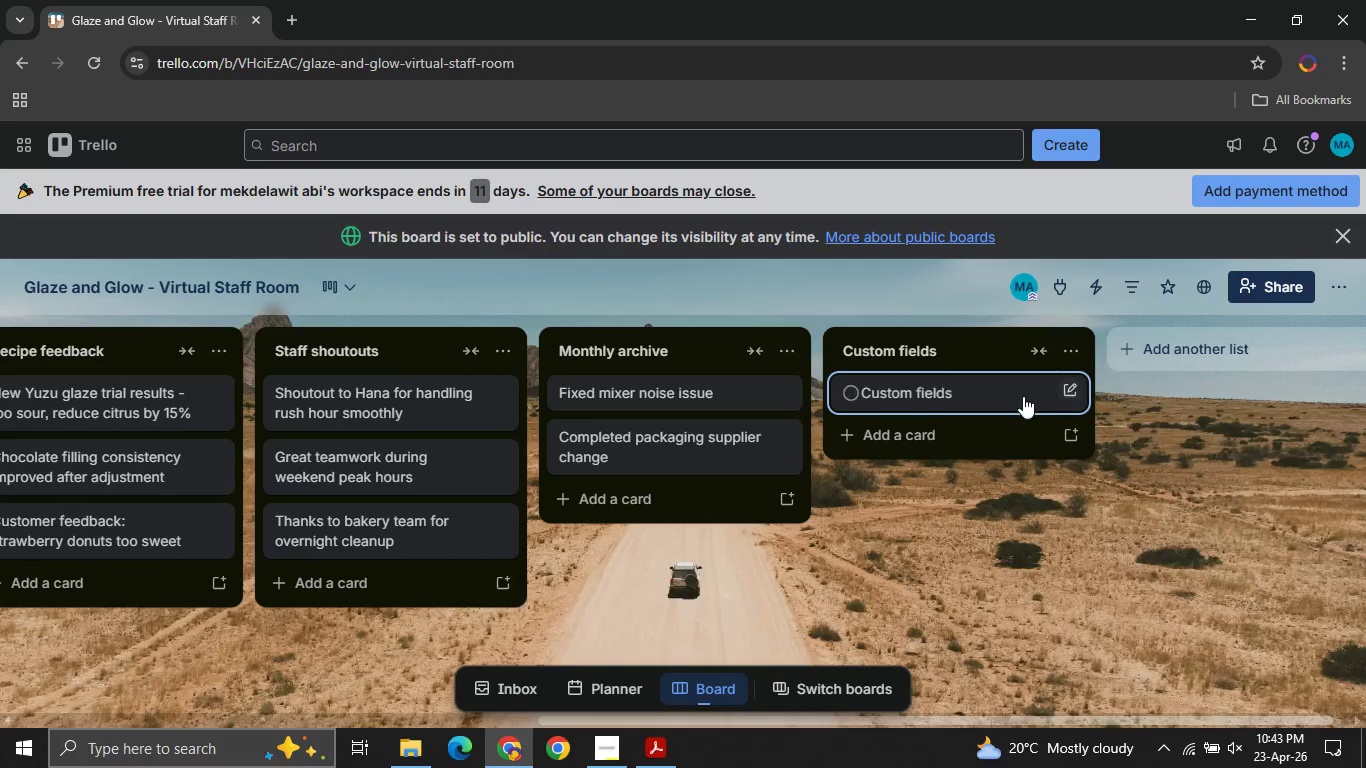 
left_click([1013, 396])
 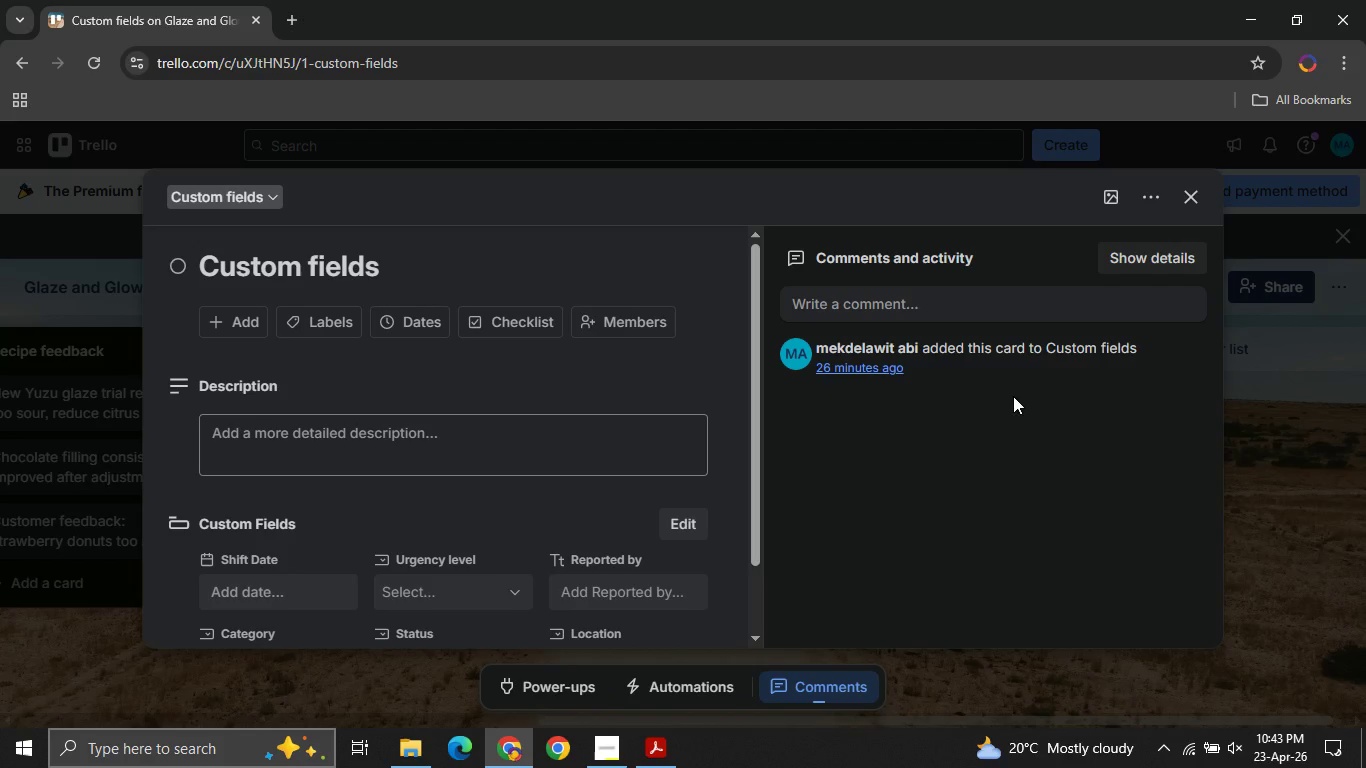 
wait(12.33)
 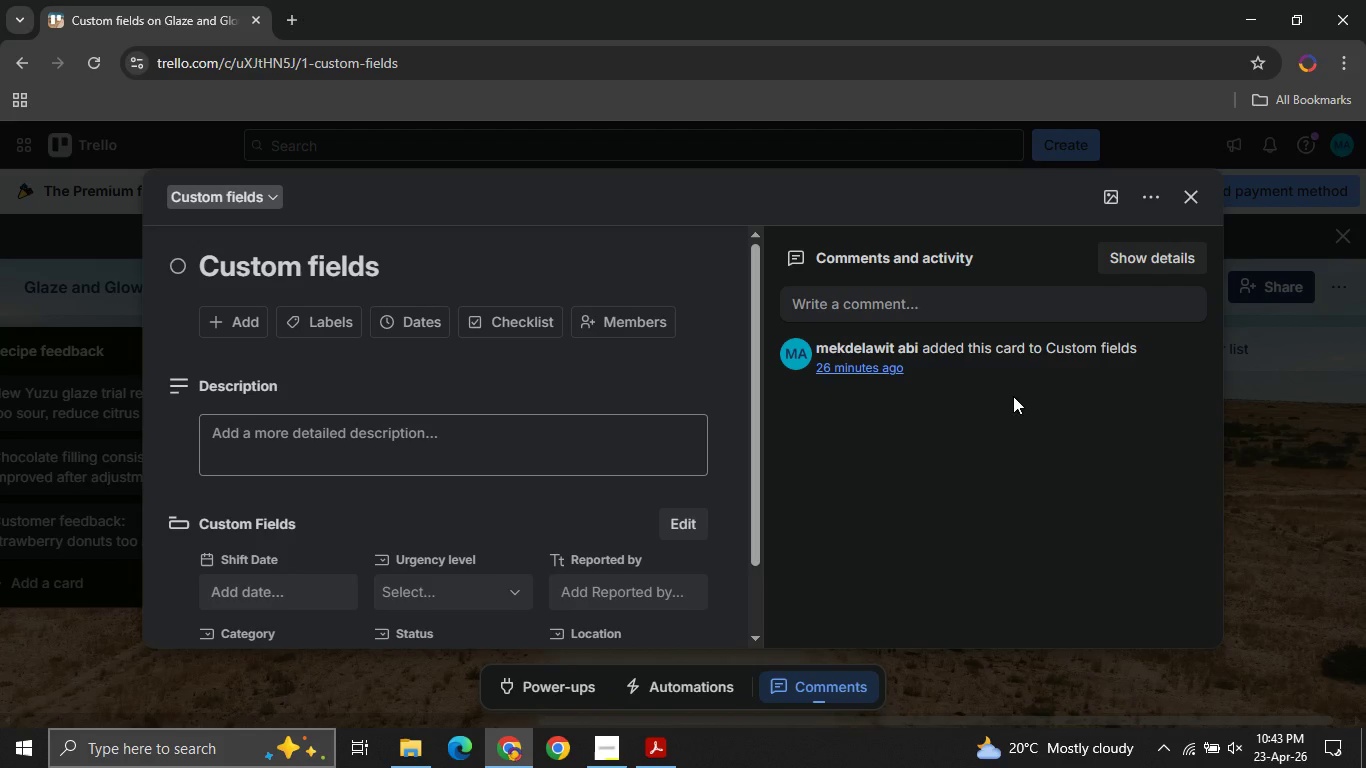 
mouse_move([307, 319])
 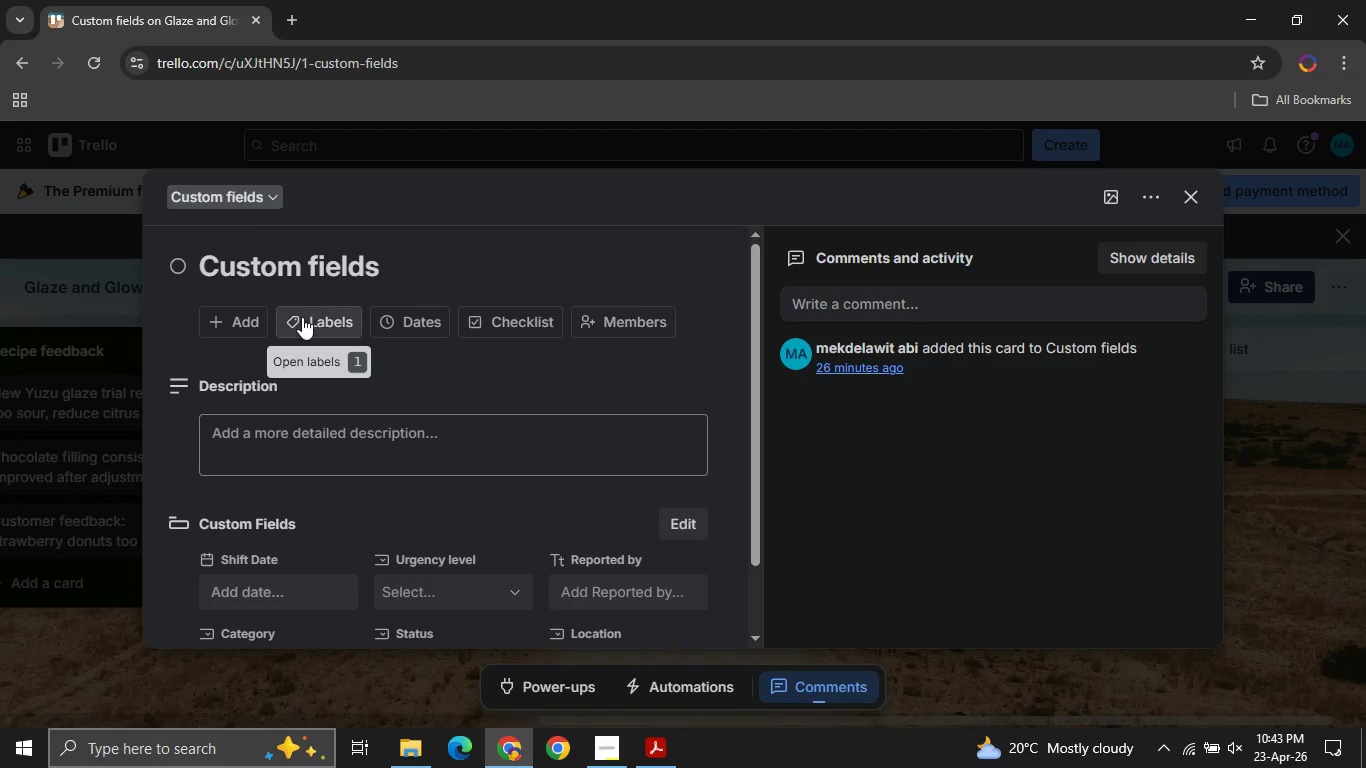 
left_click([302, 317])
 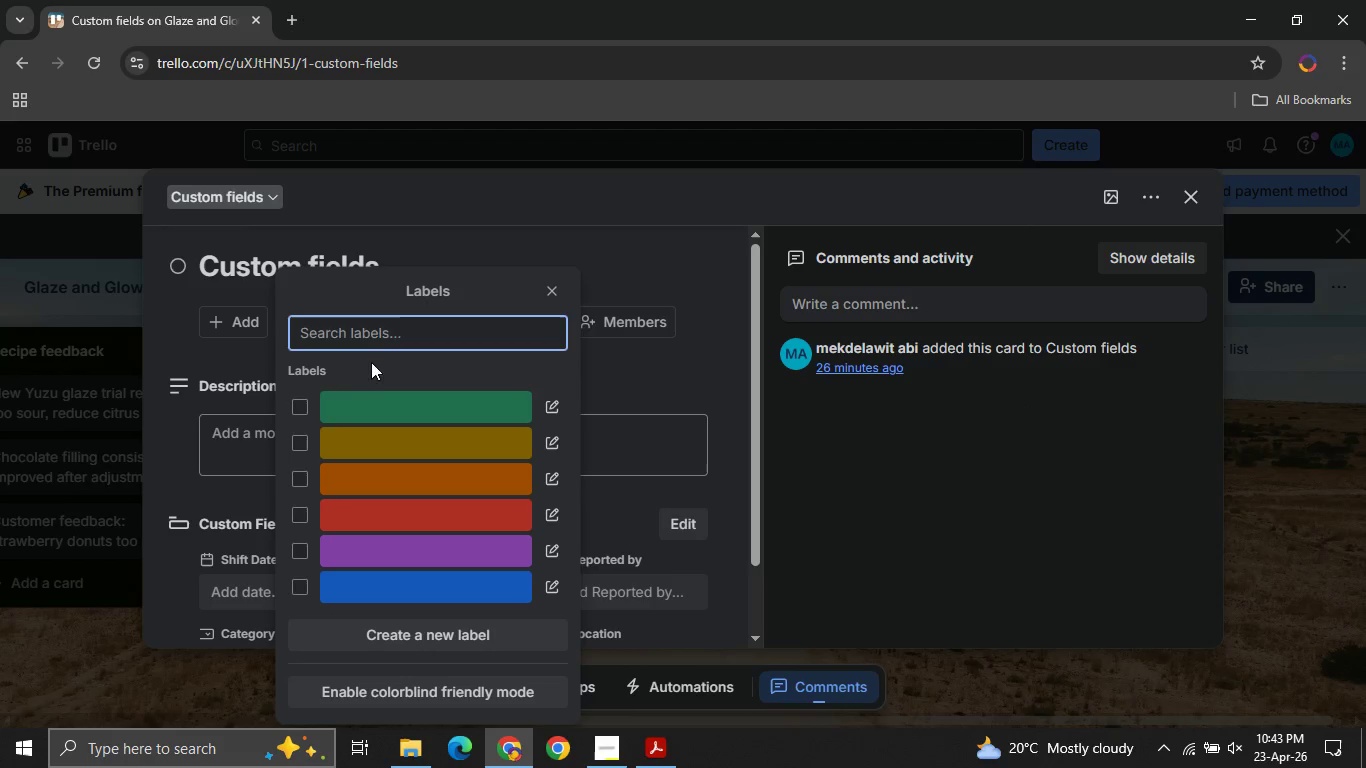 
mouse_move([425, 452])
 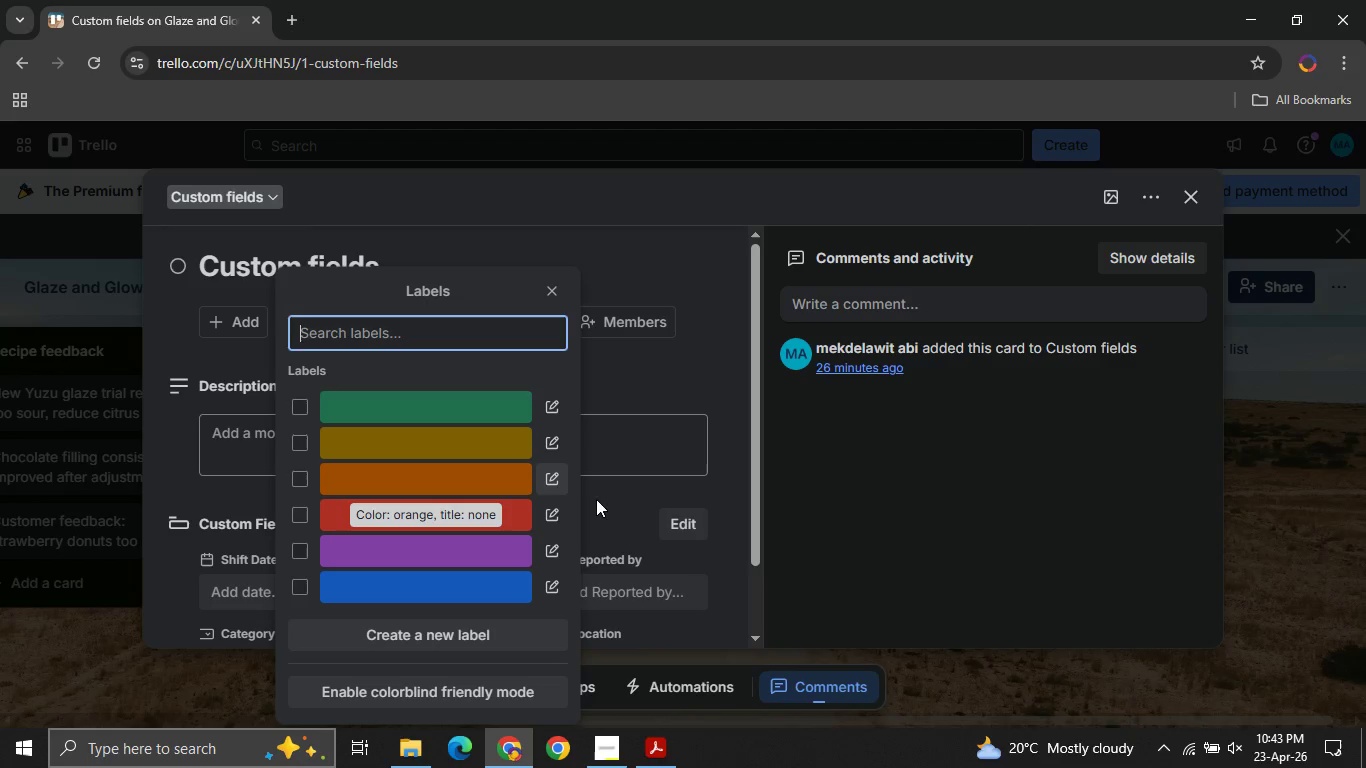 
left_click([544, 485])
 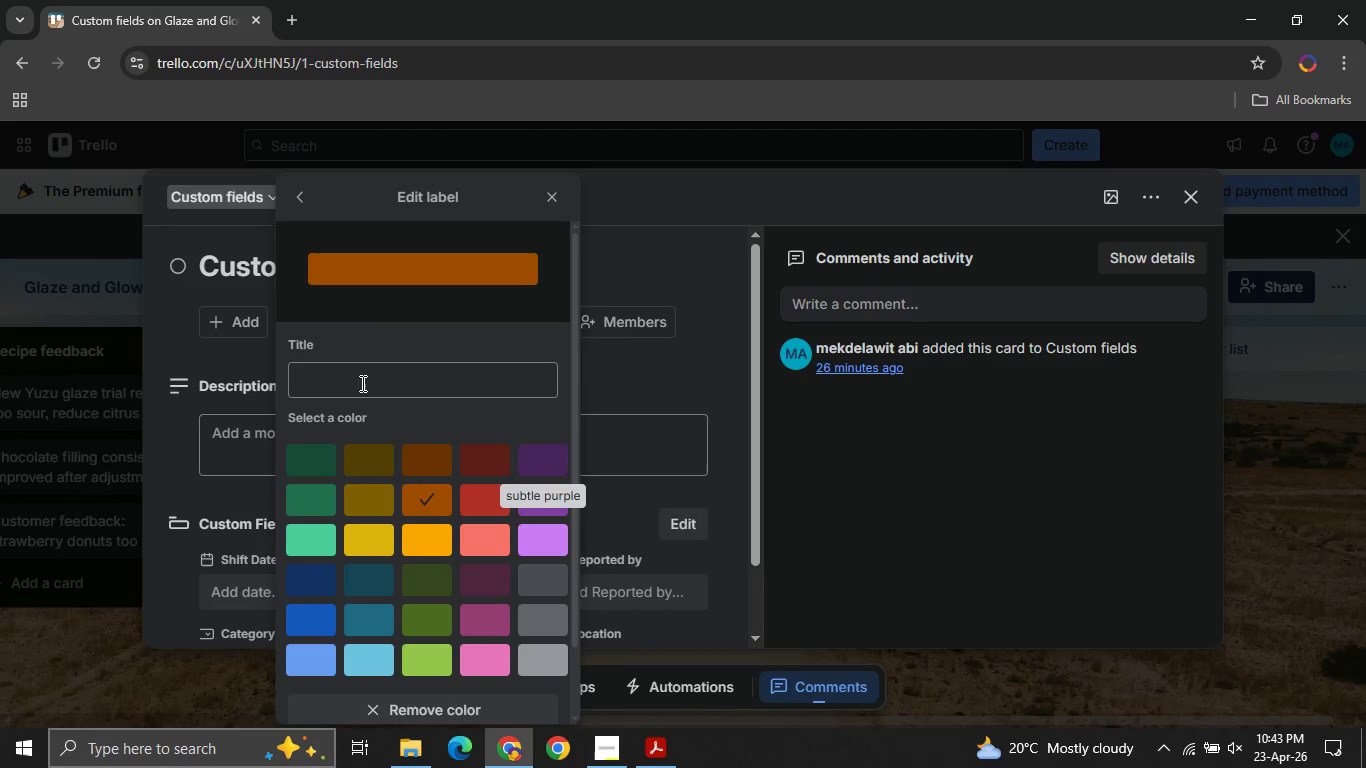 
left_click([357, 382])
 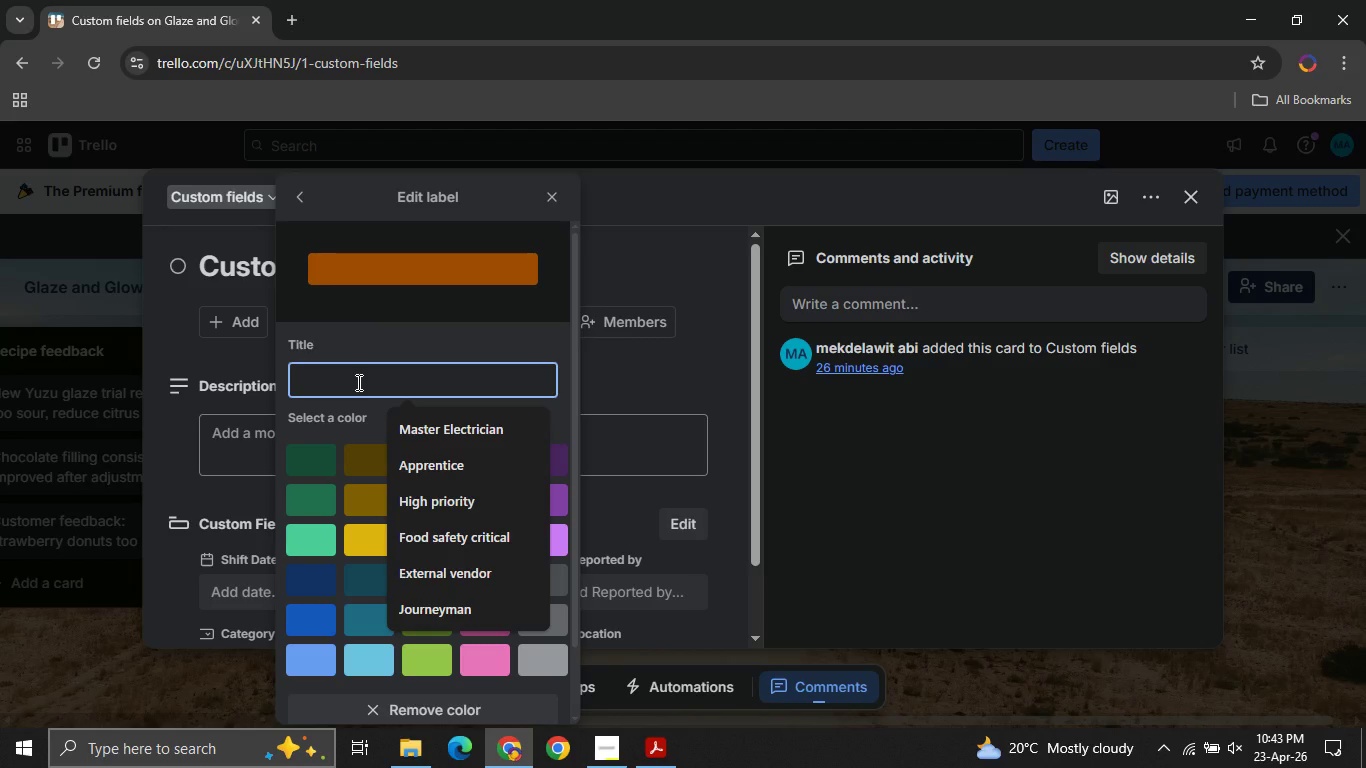 
type(Shift request )
 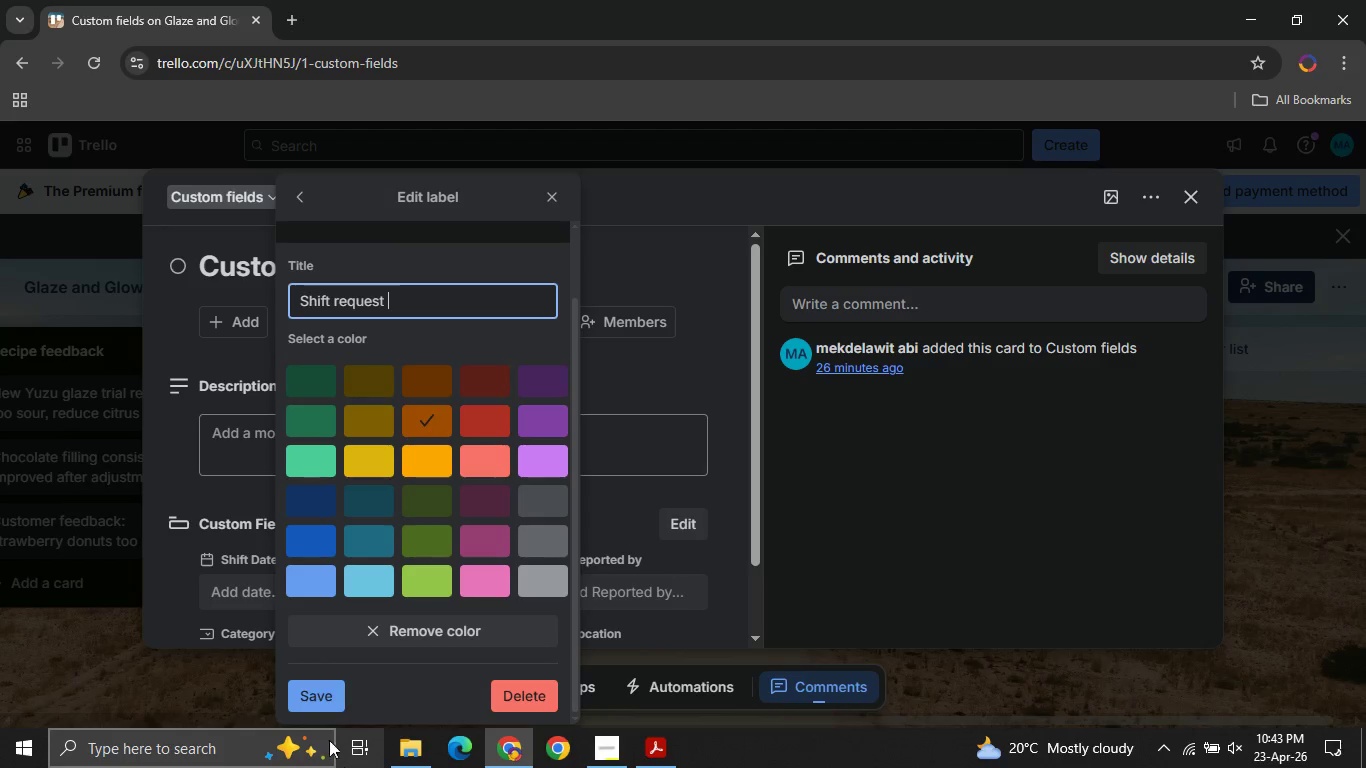 
left_click([315, 690])
 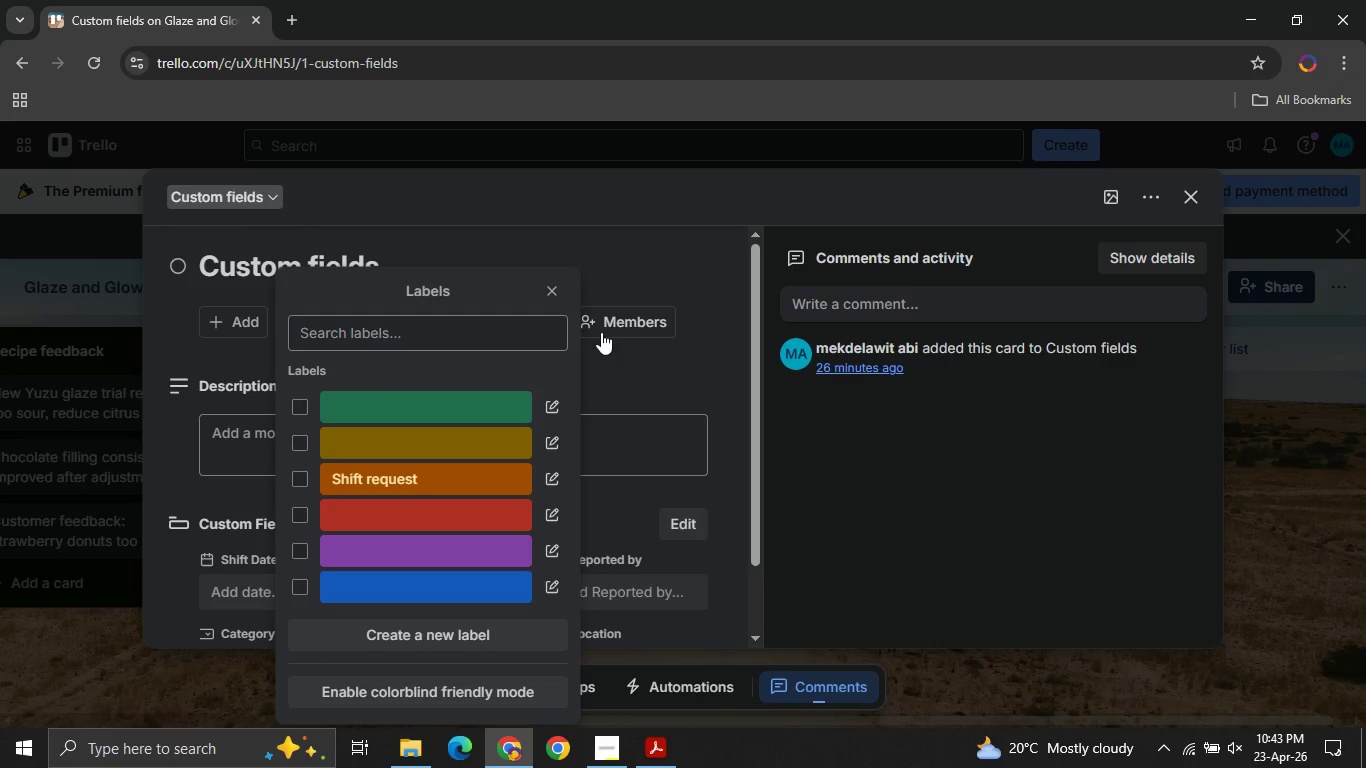 
left_click([554, 294])
 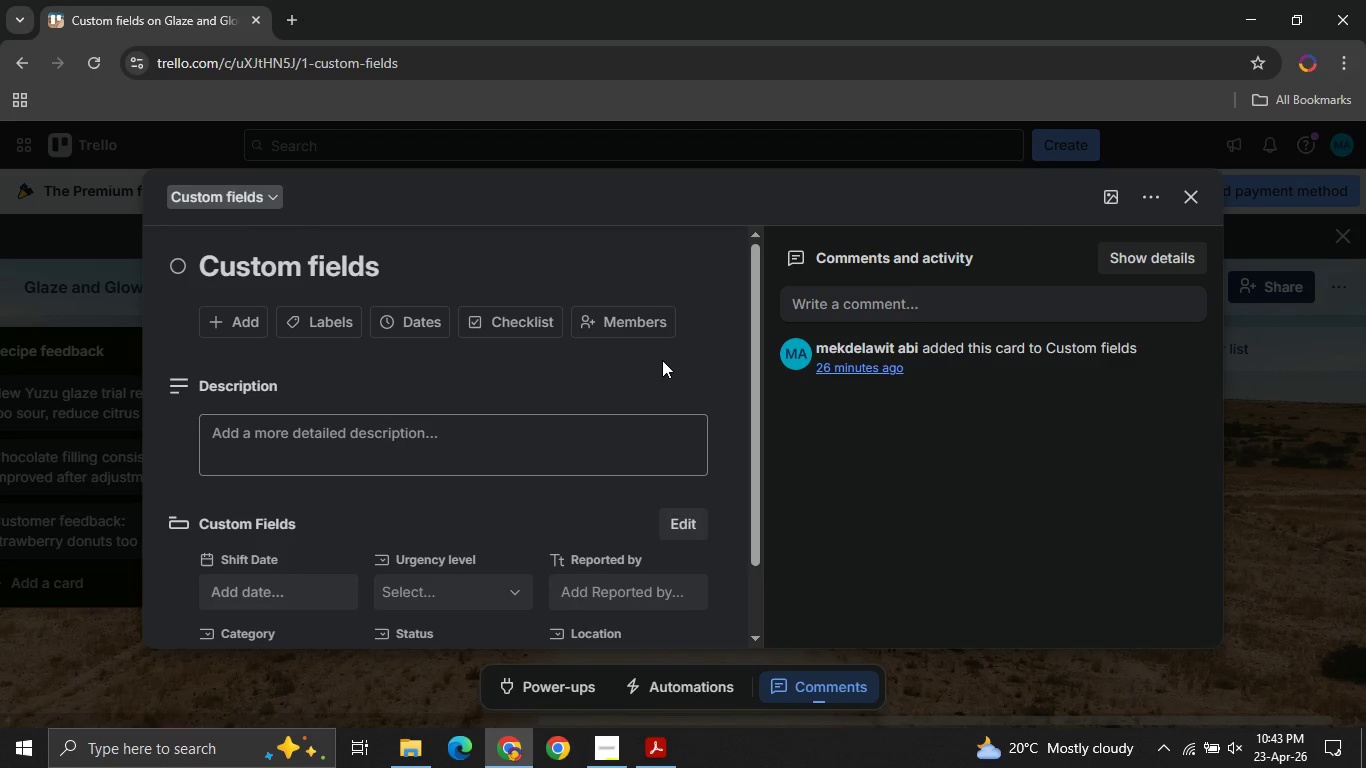 
left_click([662, 360])
 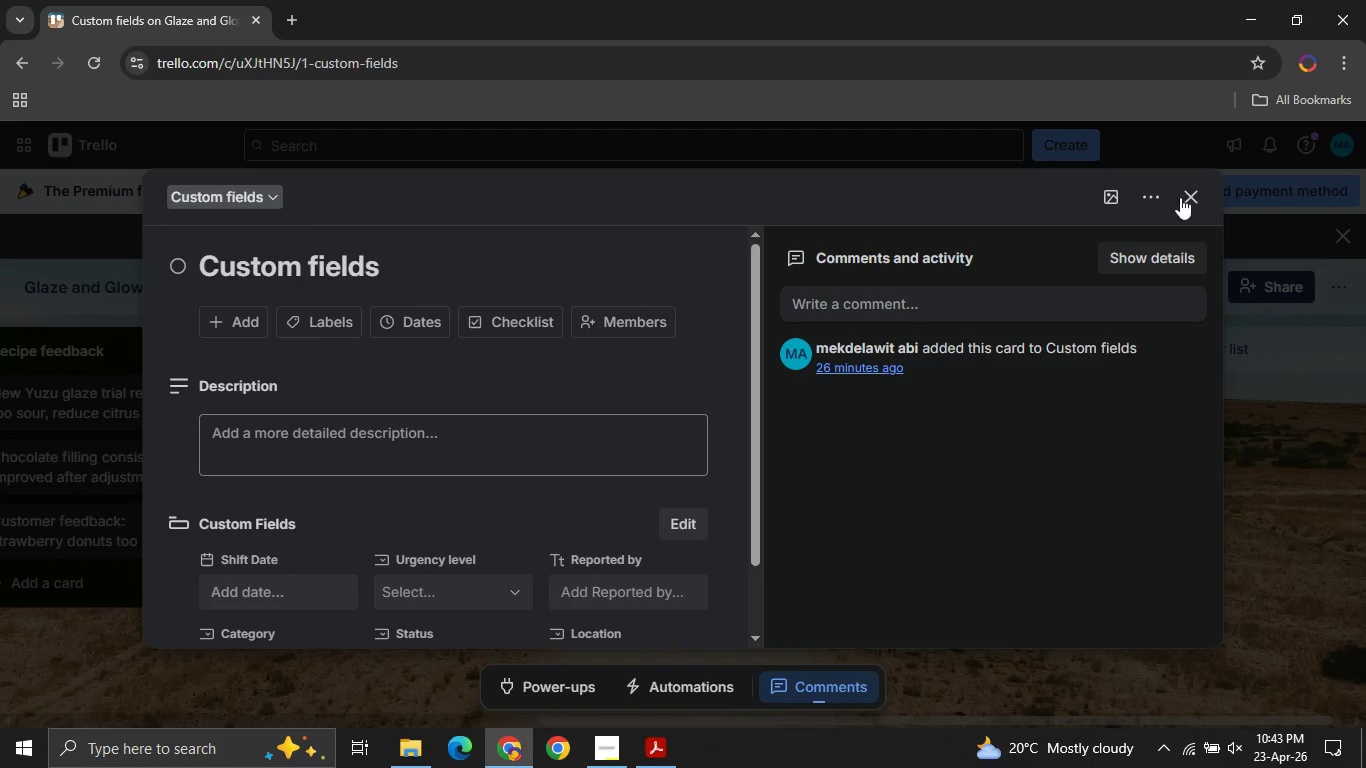 
left_click([1202, 198])
 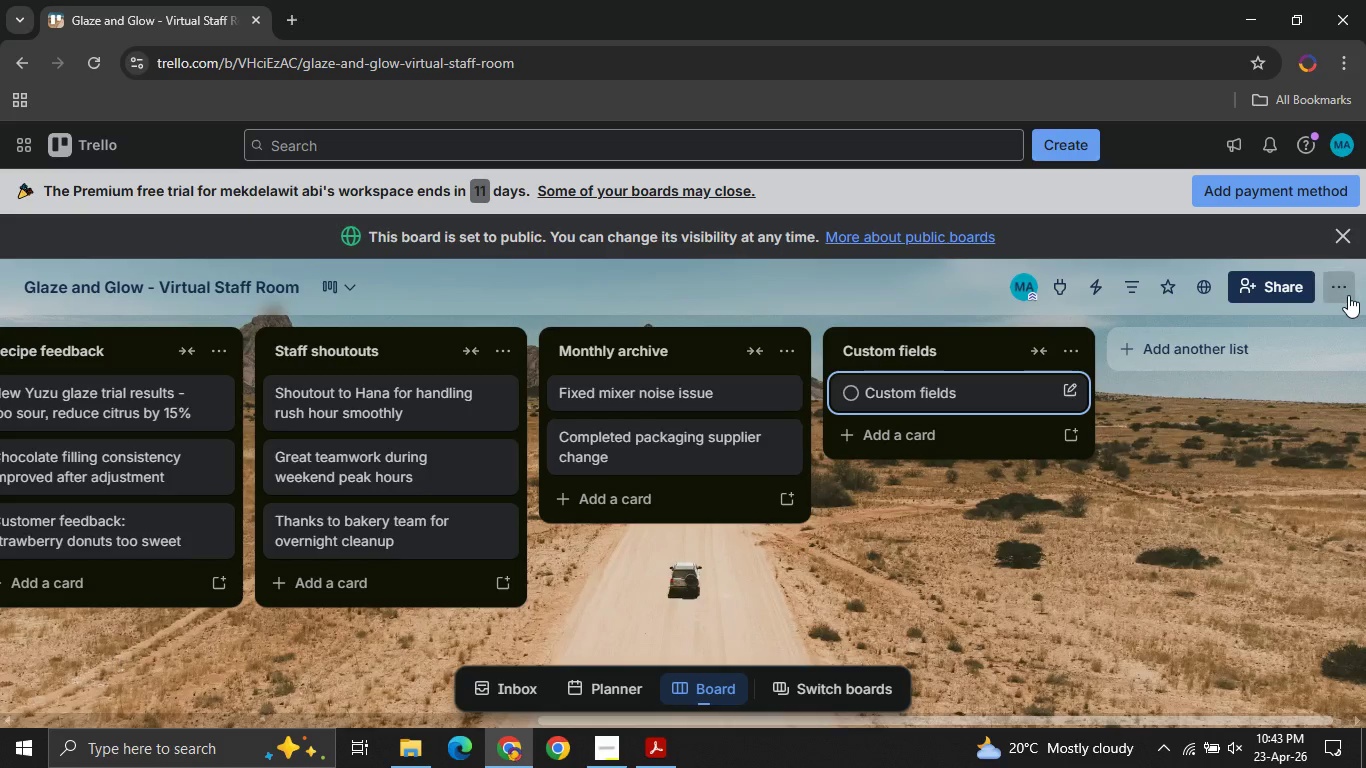 
left_click([1348, 295])
 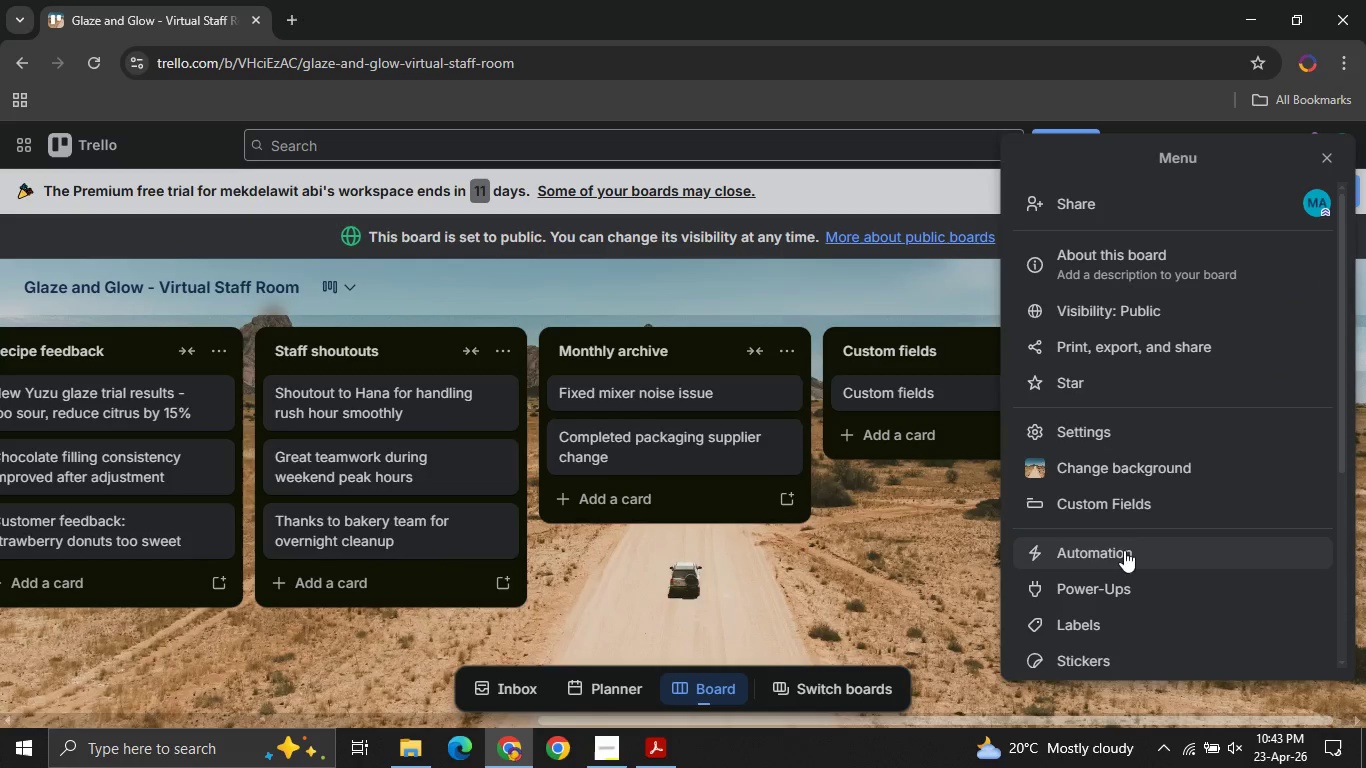 
left_click([1111, 540])
 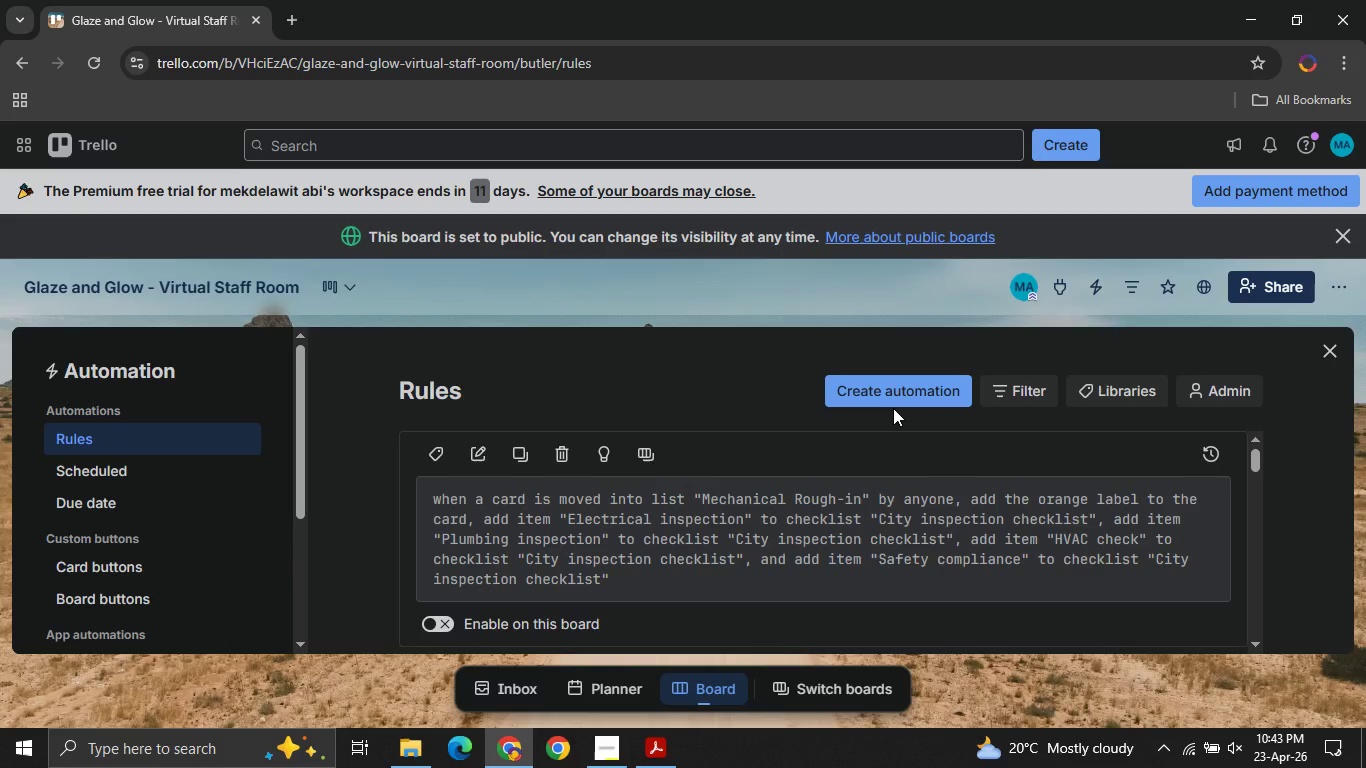 
left_click([857, 395])
 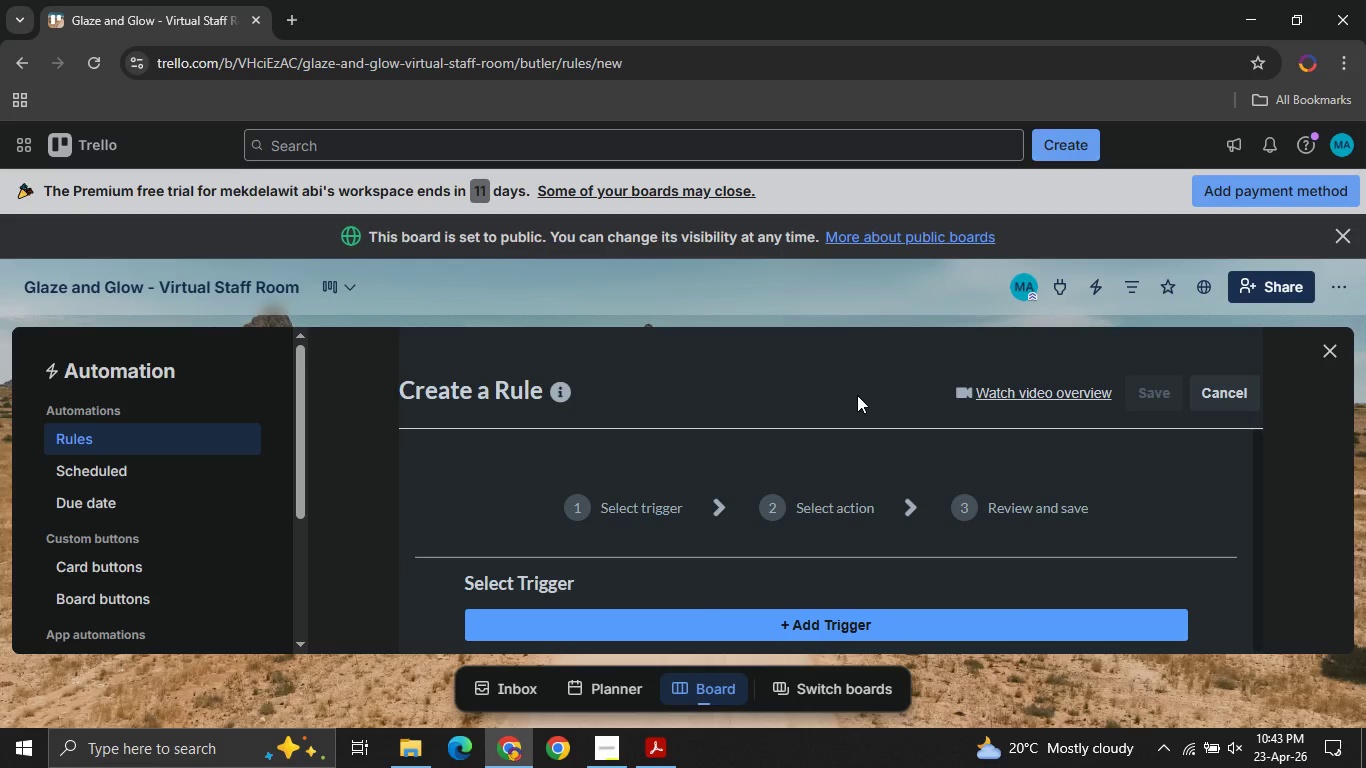 
wait(5.16)
 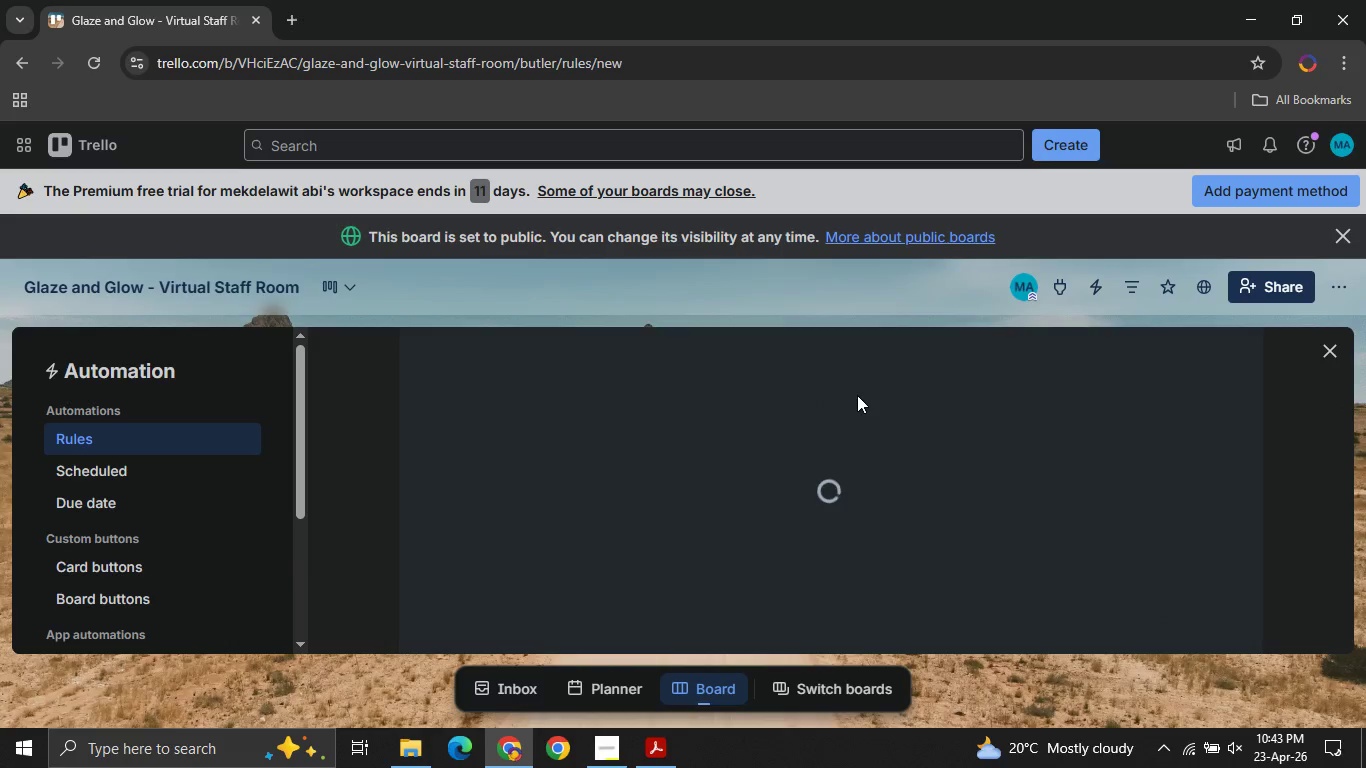 
left_click([803, 631])
 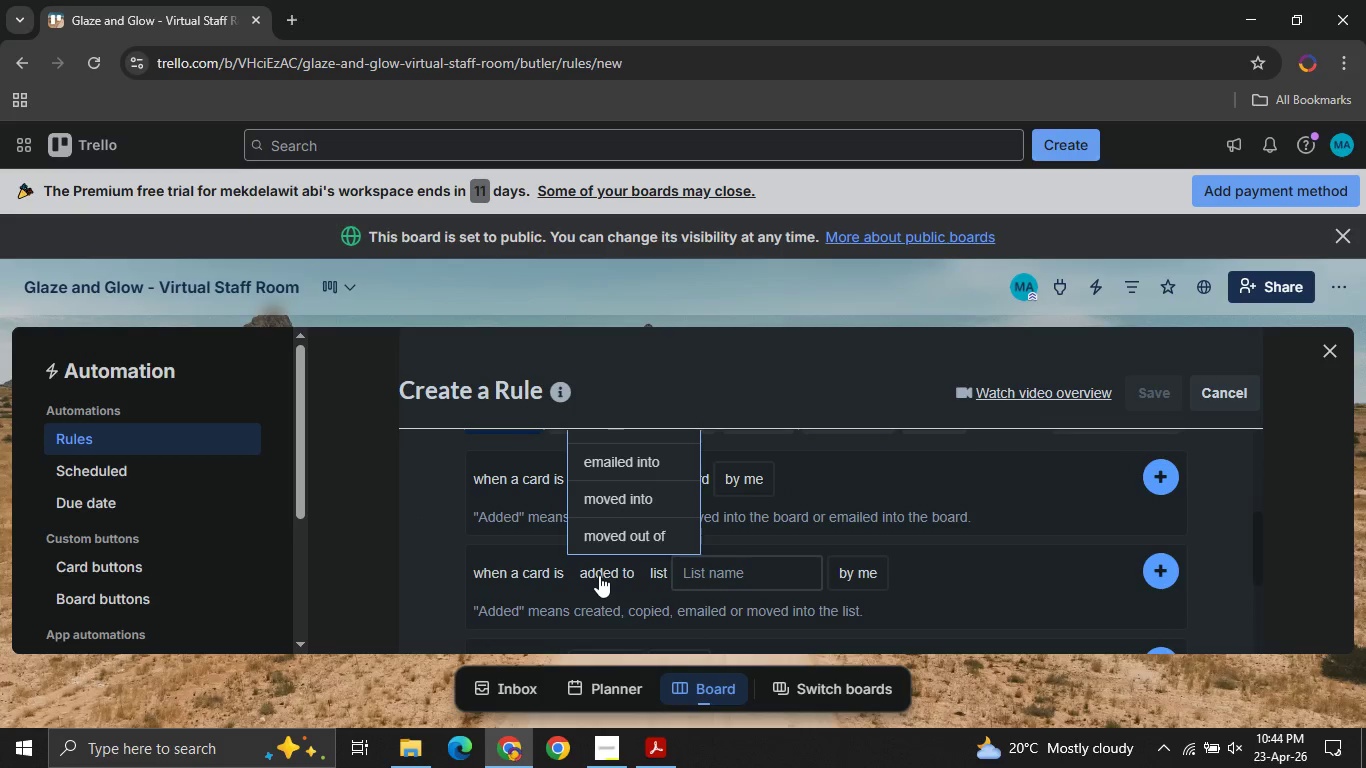 
left_click([642, 502])
 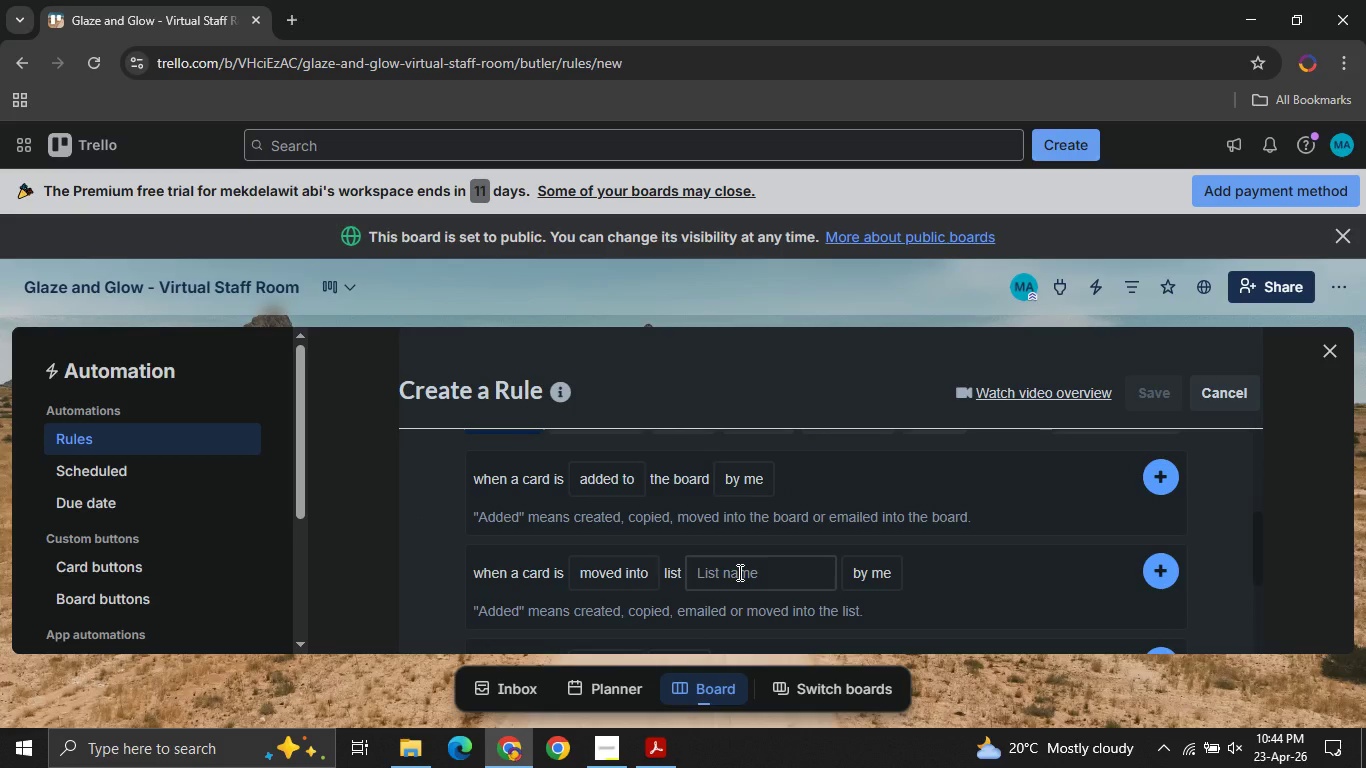 
left_click([738, 572])
 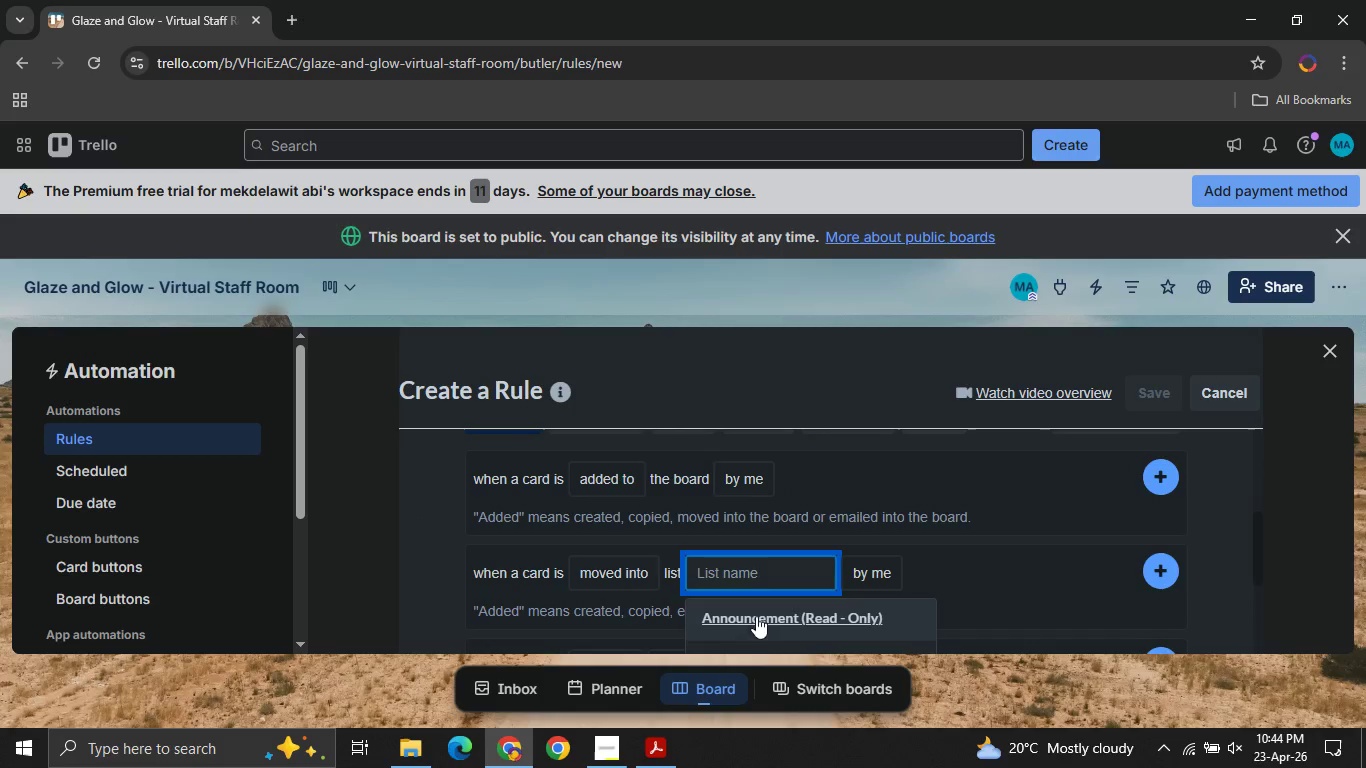 
mouse_move([779, 584])
 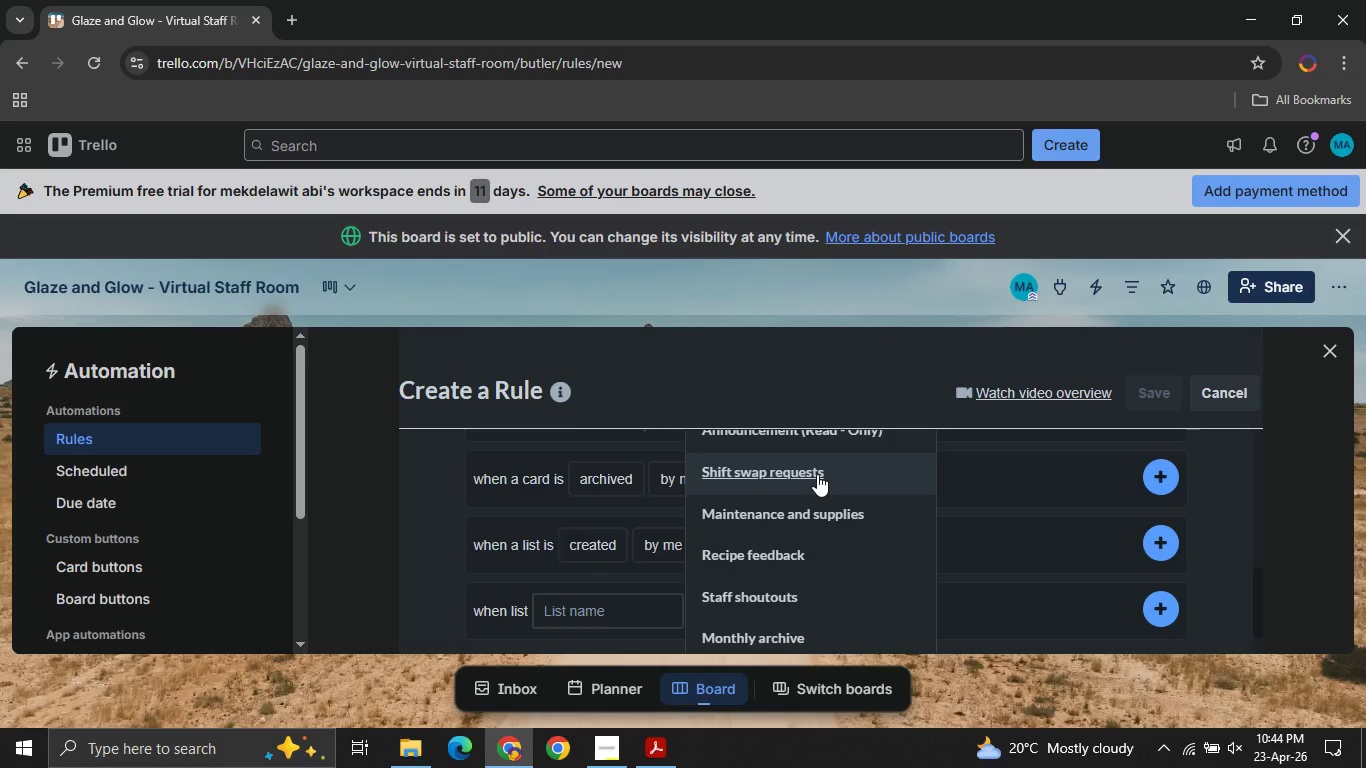 
left_click([817, 474])
 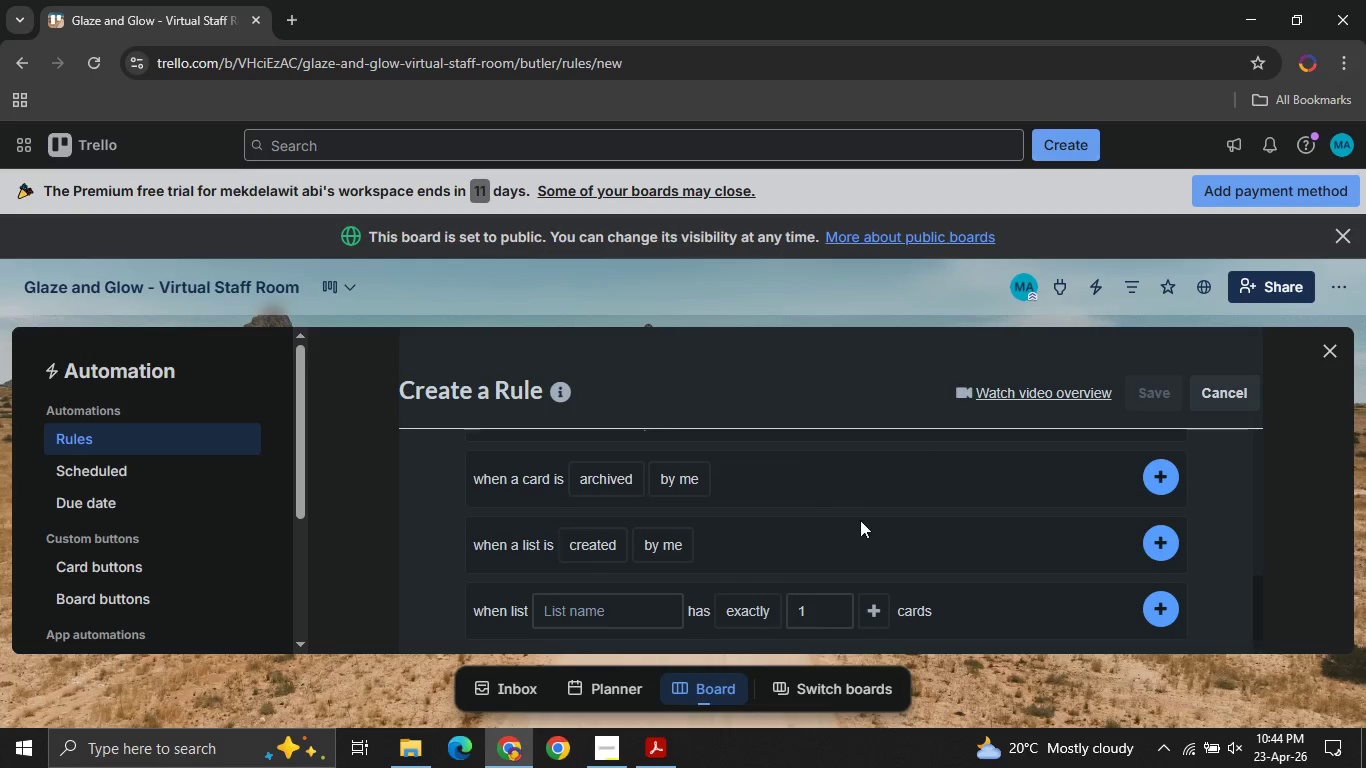 
mouse_move([855, 531])
 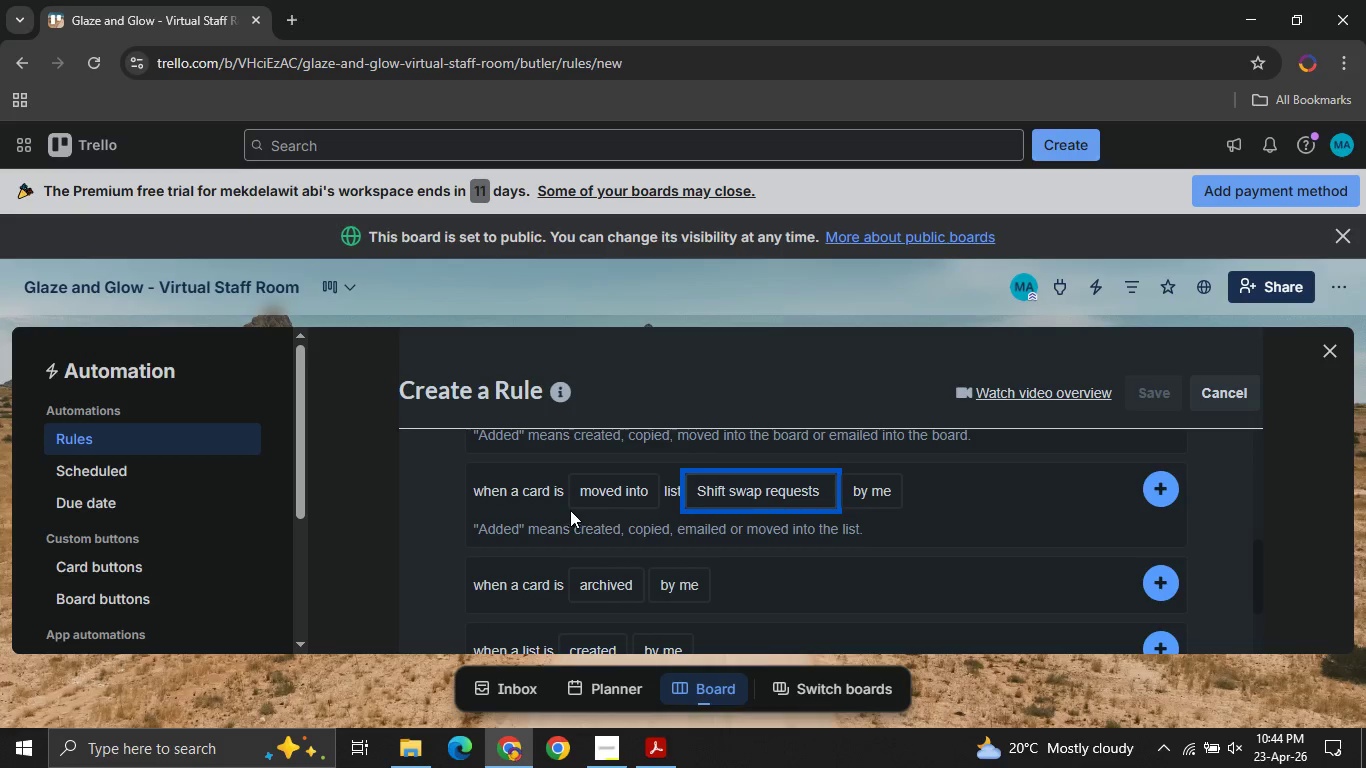 
mouse_move([633, 504])
 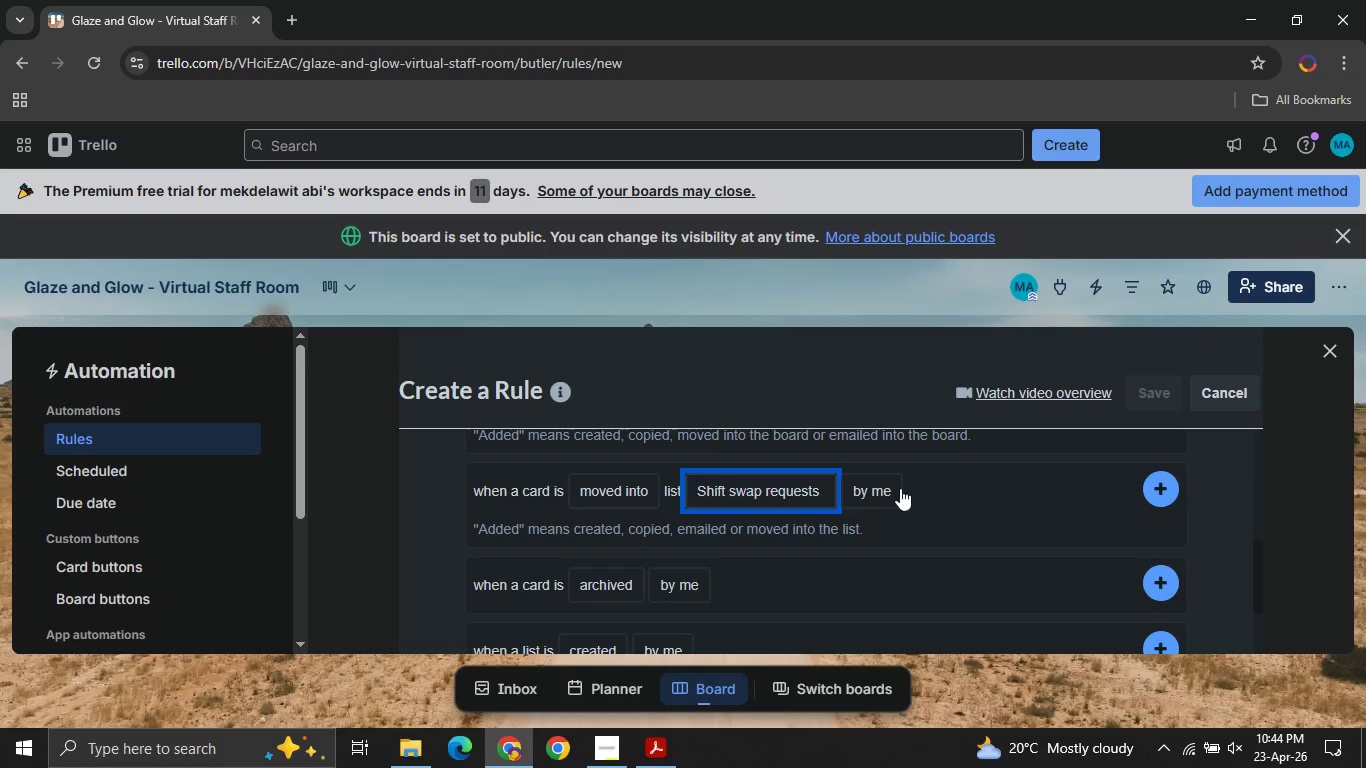 
left_click([891, 487])
 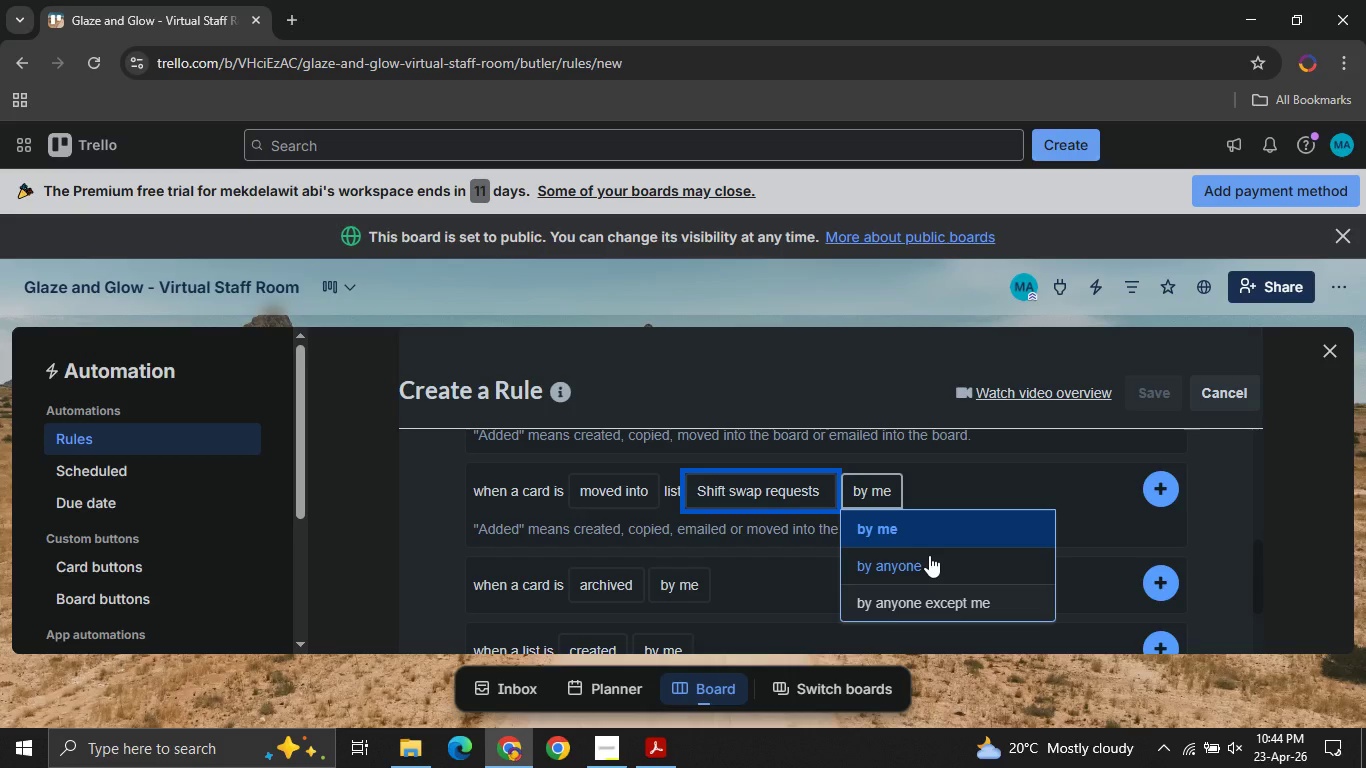 
left_click([929, 555])
 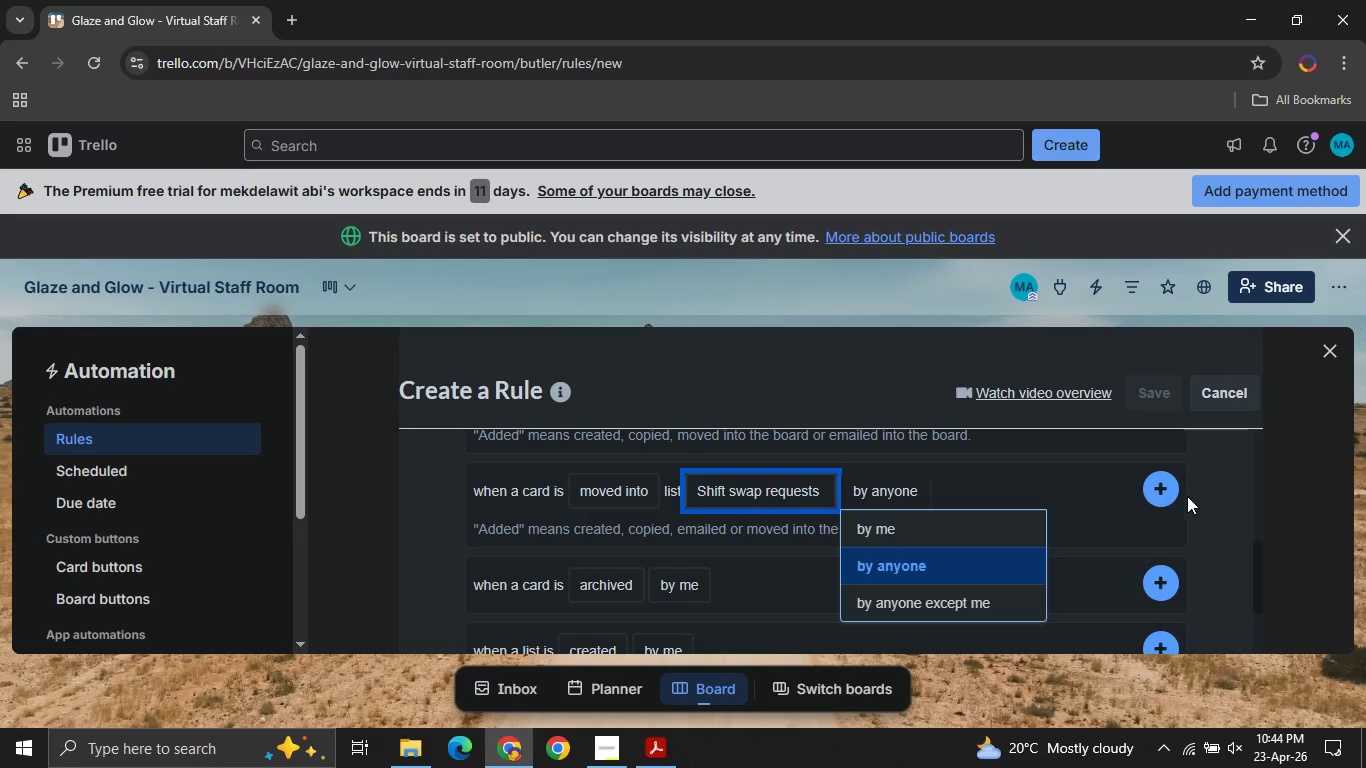 
left_click([1152, 488])
 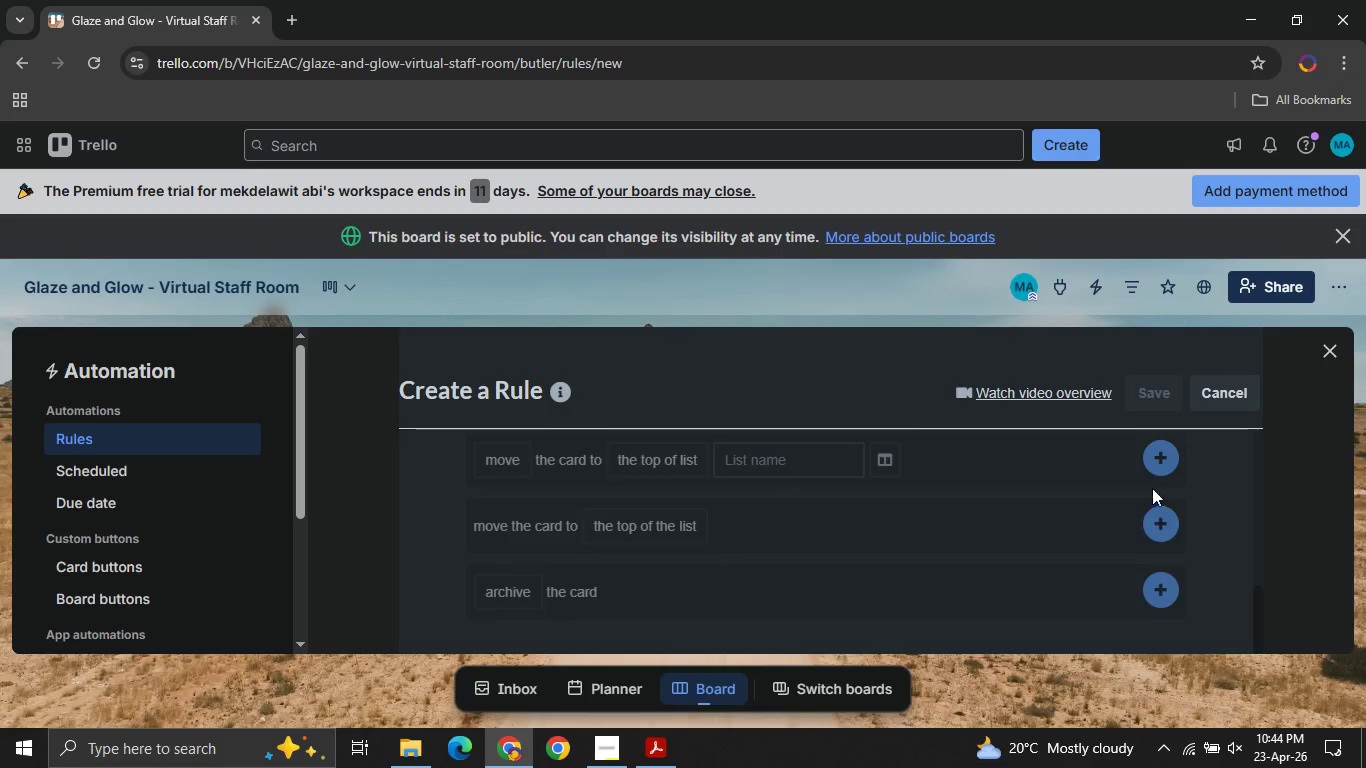 
mouse_move([757, 545])
 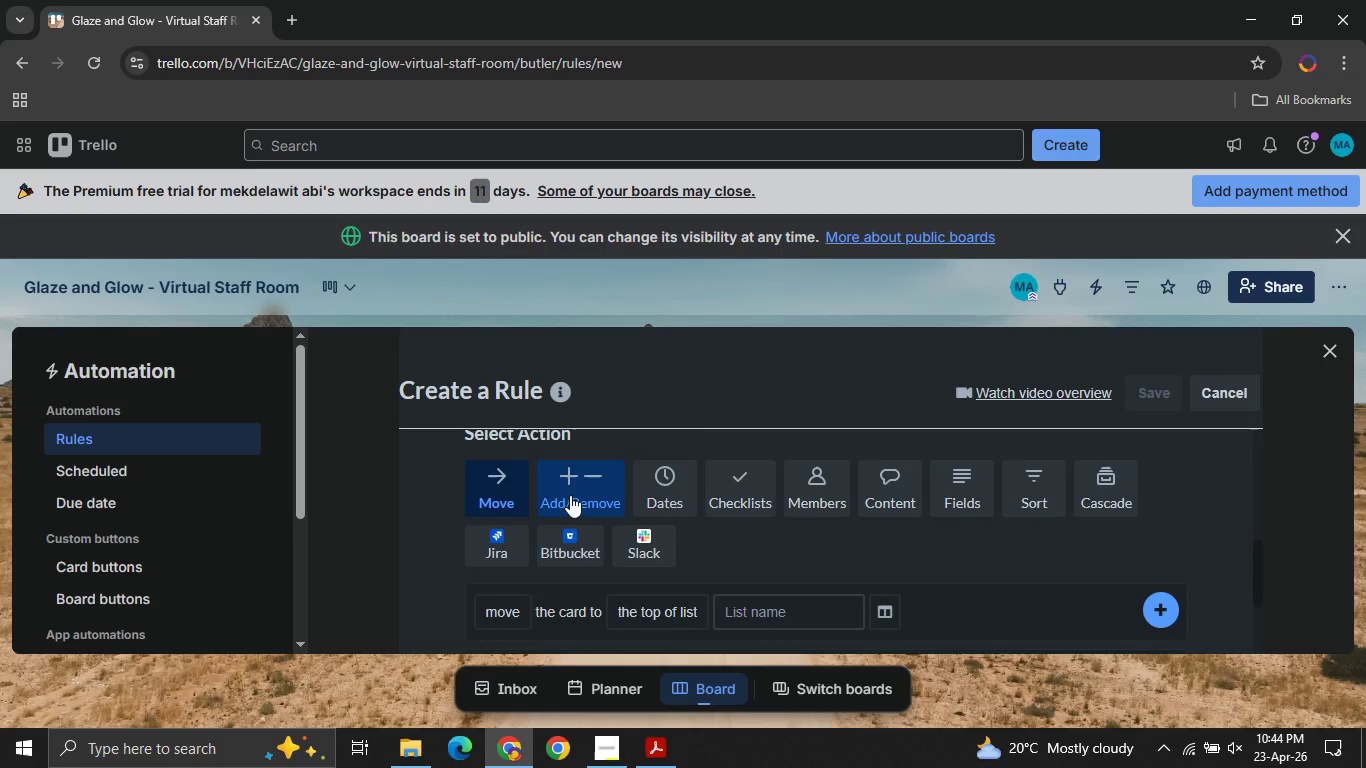 
left_click([570, 495])
 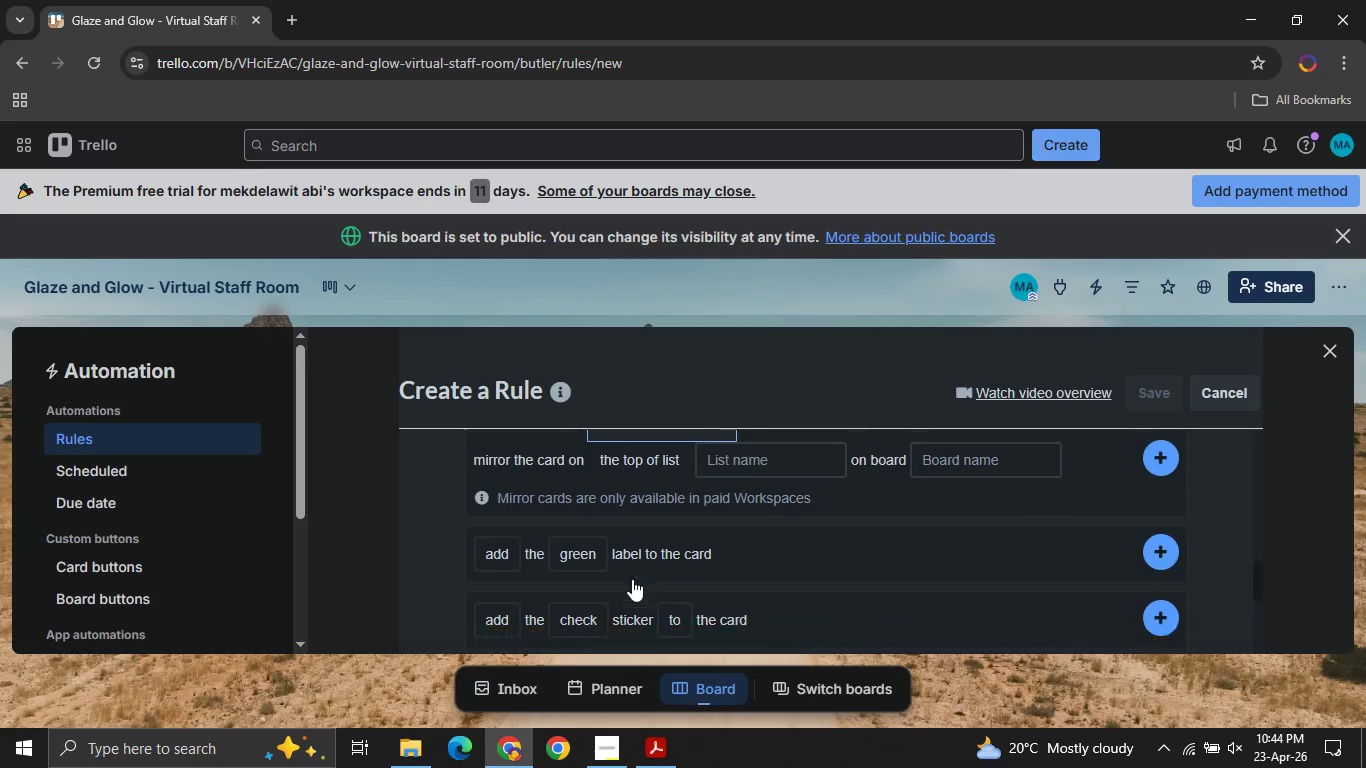 
mouse_move([614, 554])
 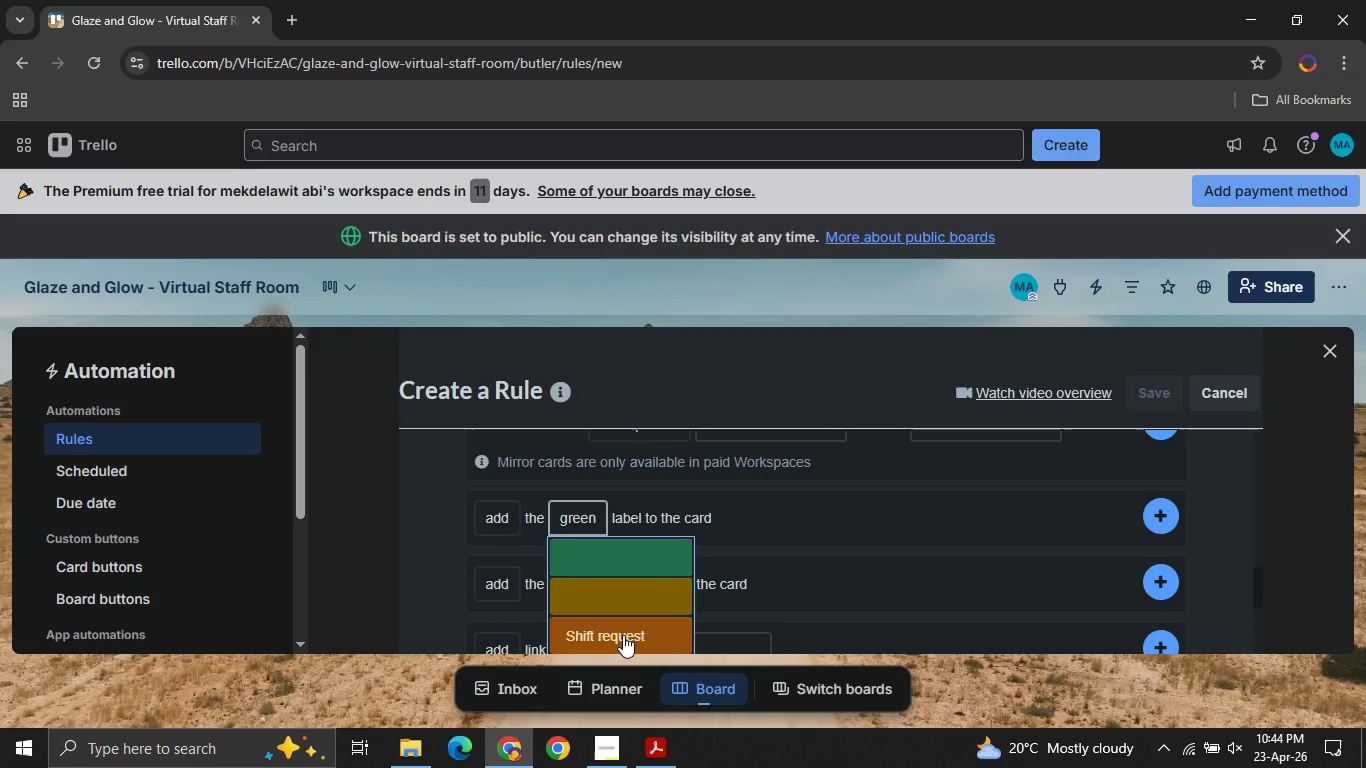 
left_click([623, 635])
 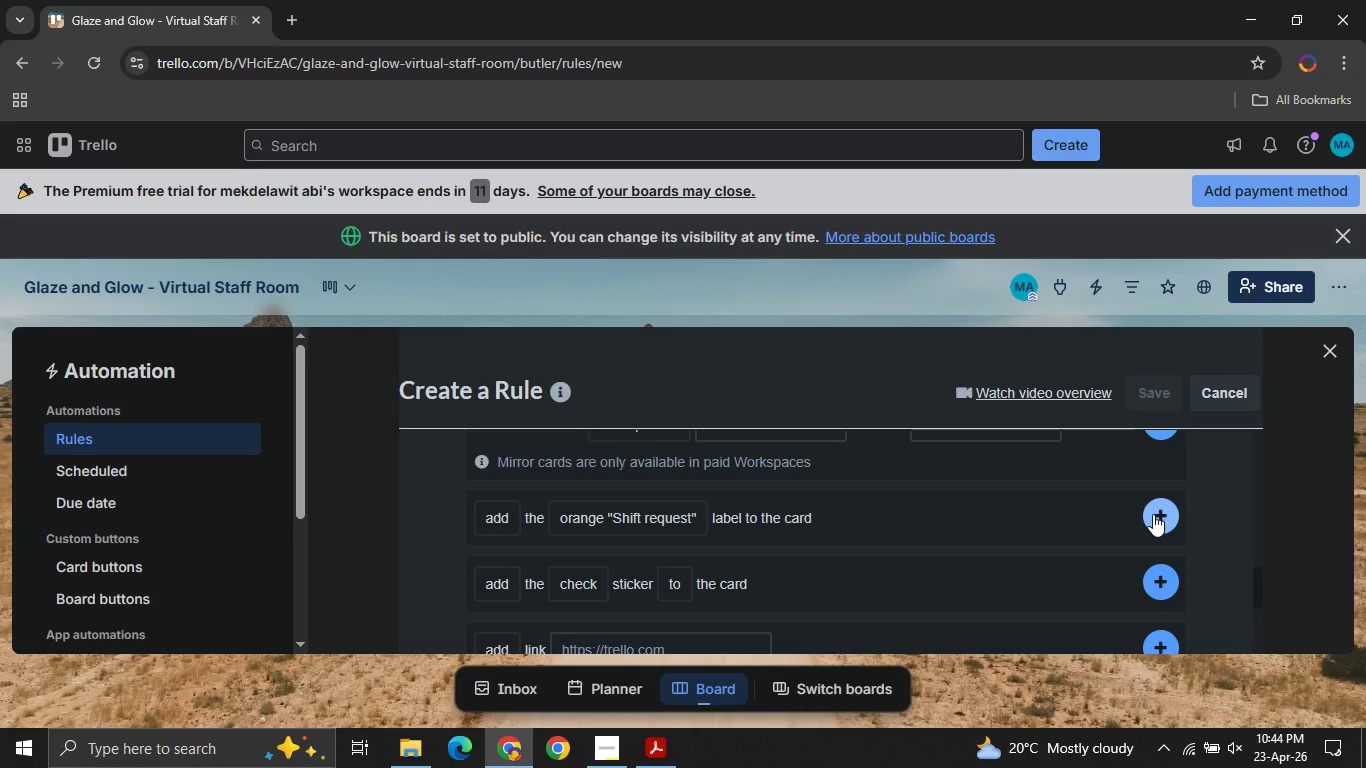 
wait(6.88)
 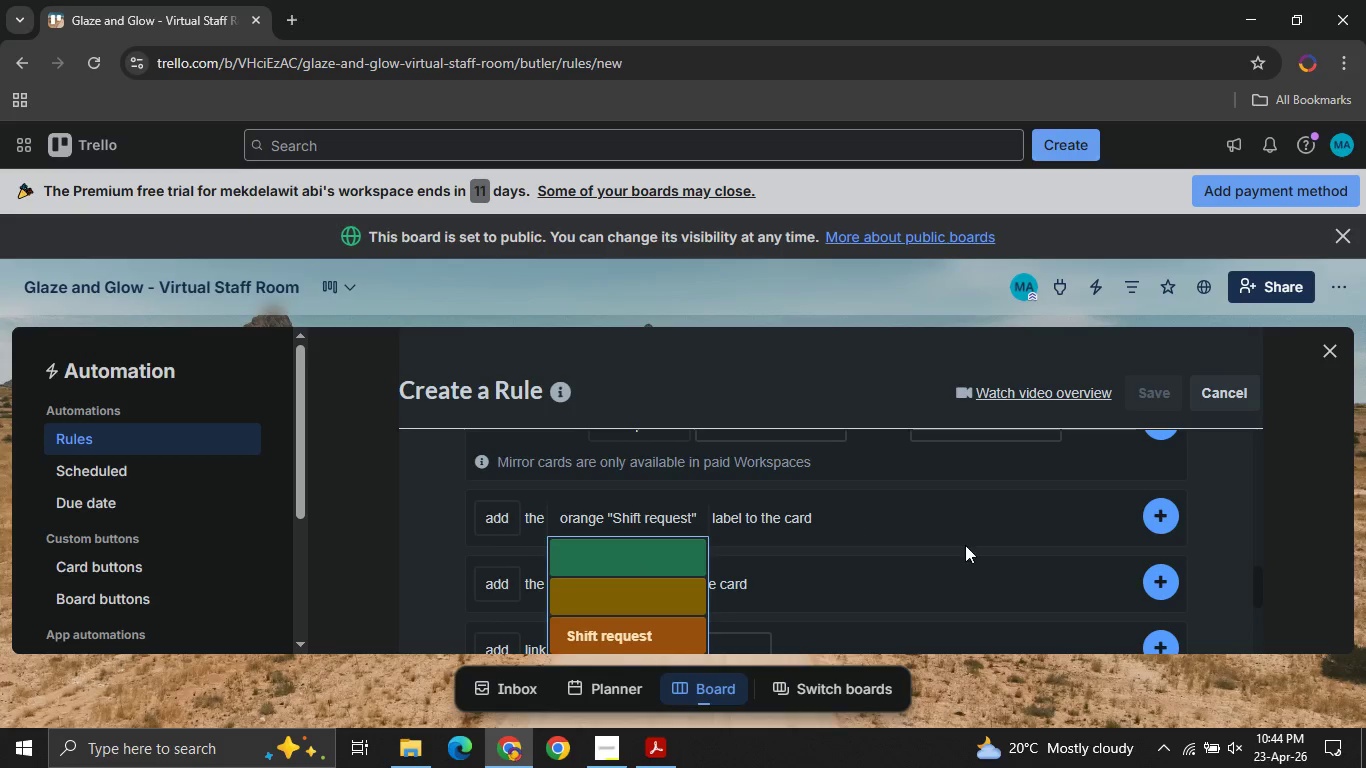 
left_click([1153, 514])
 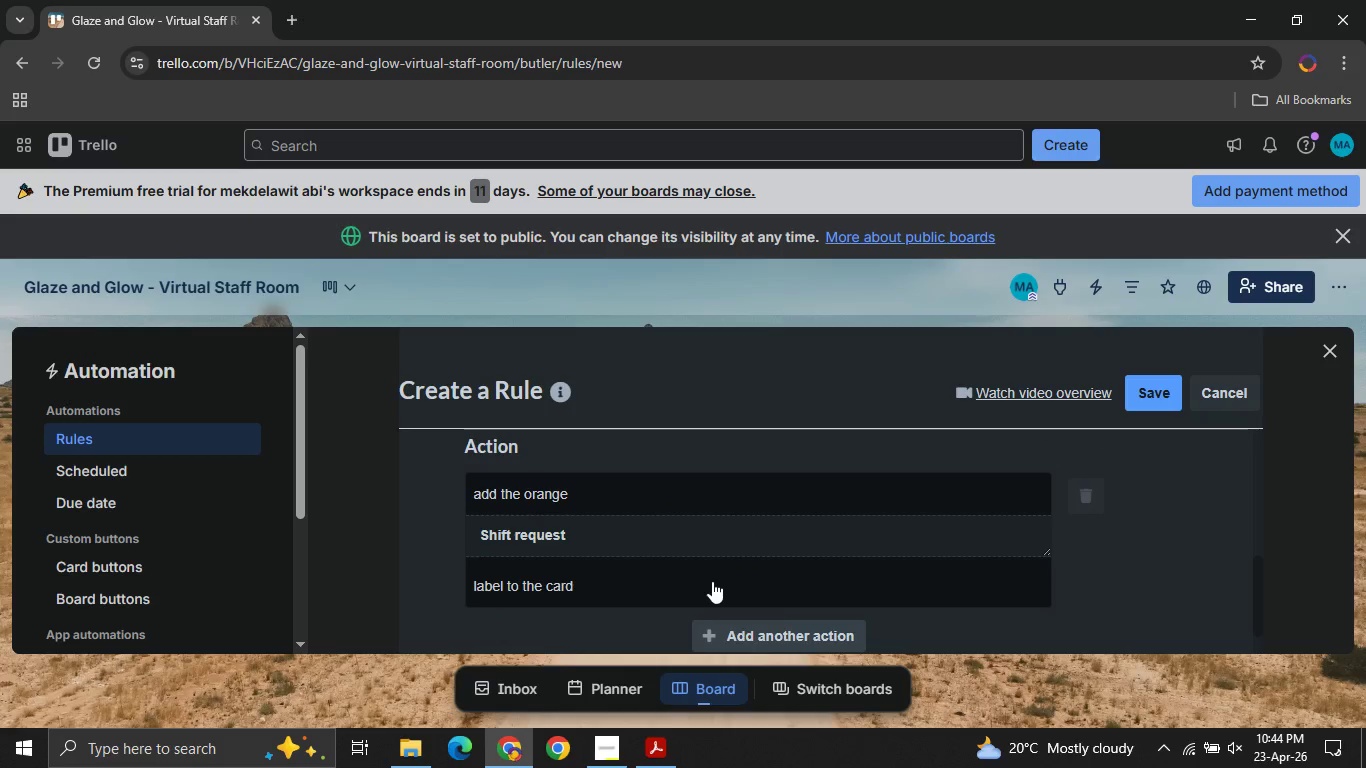 
wait(8.78)
 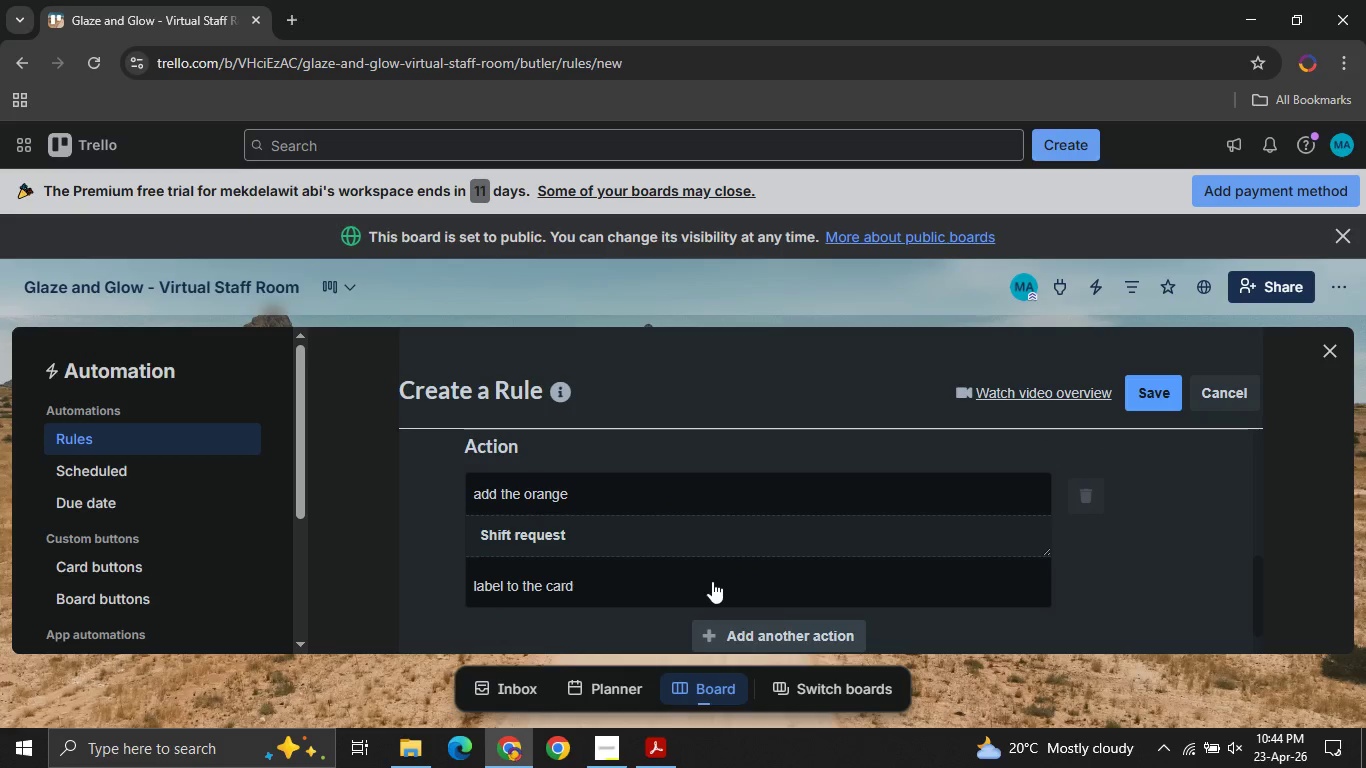 
left_click([781, 593])
 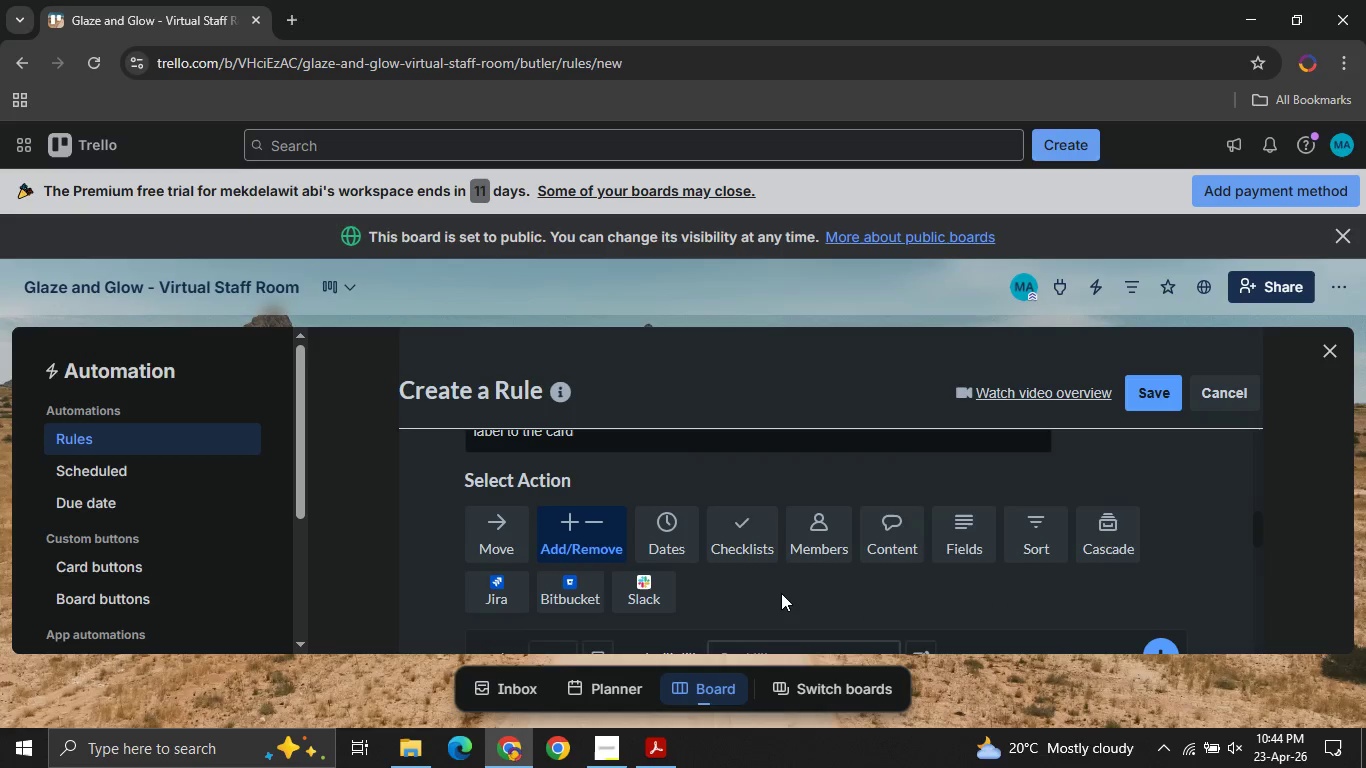 
left_click([746, 543])
 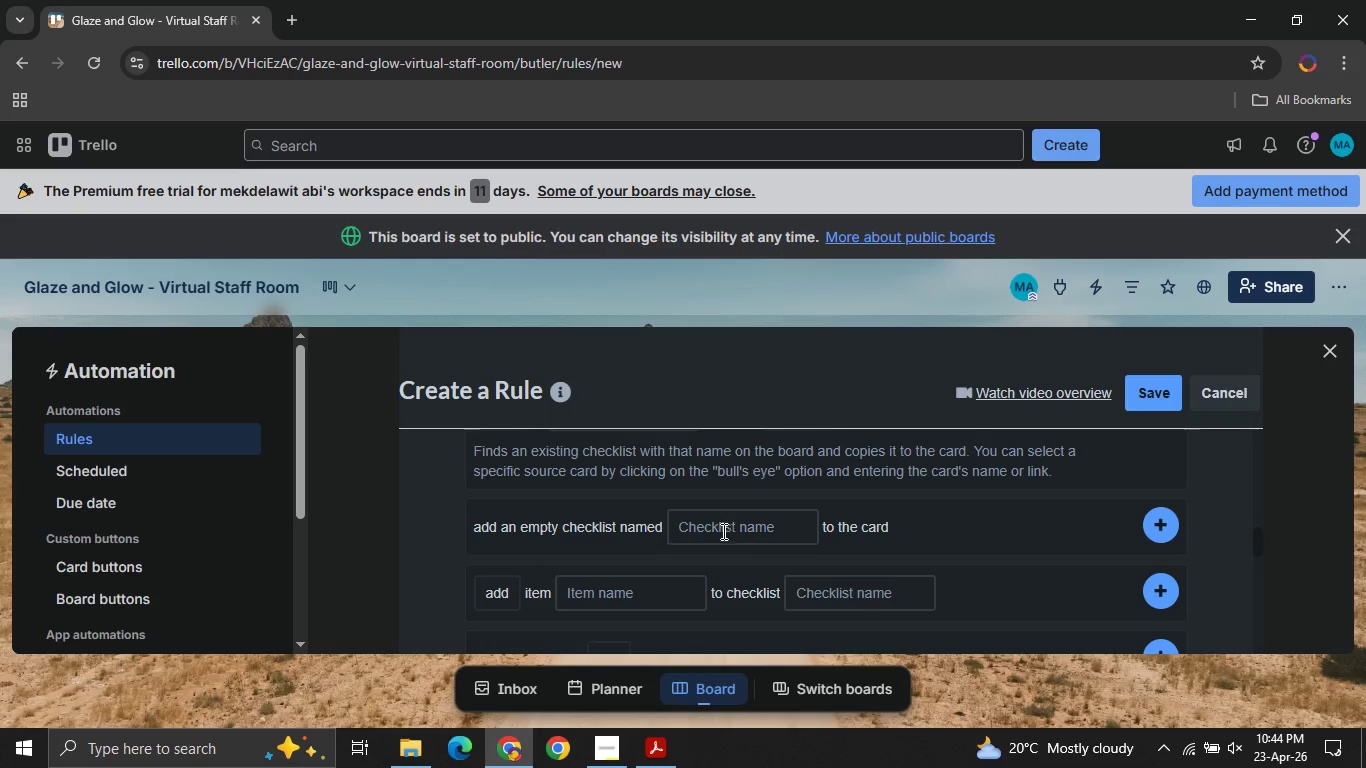 
left_click([706, 523])
 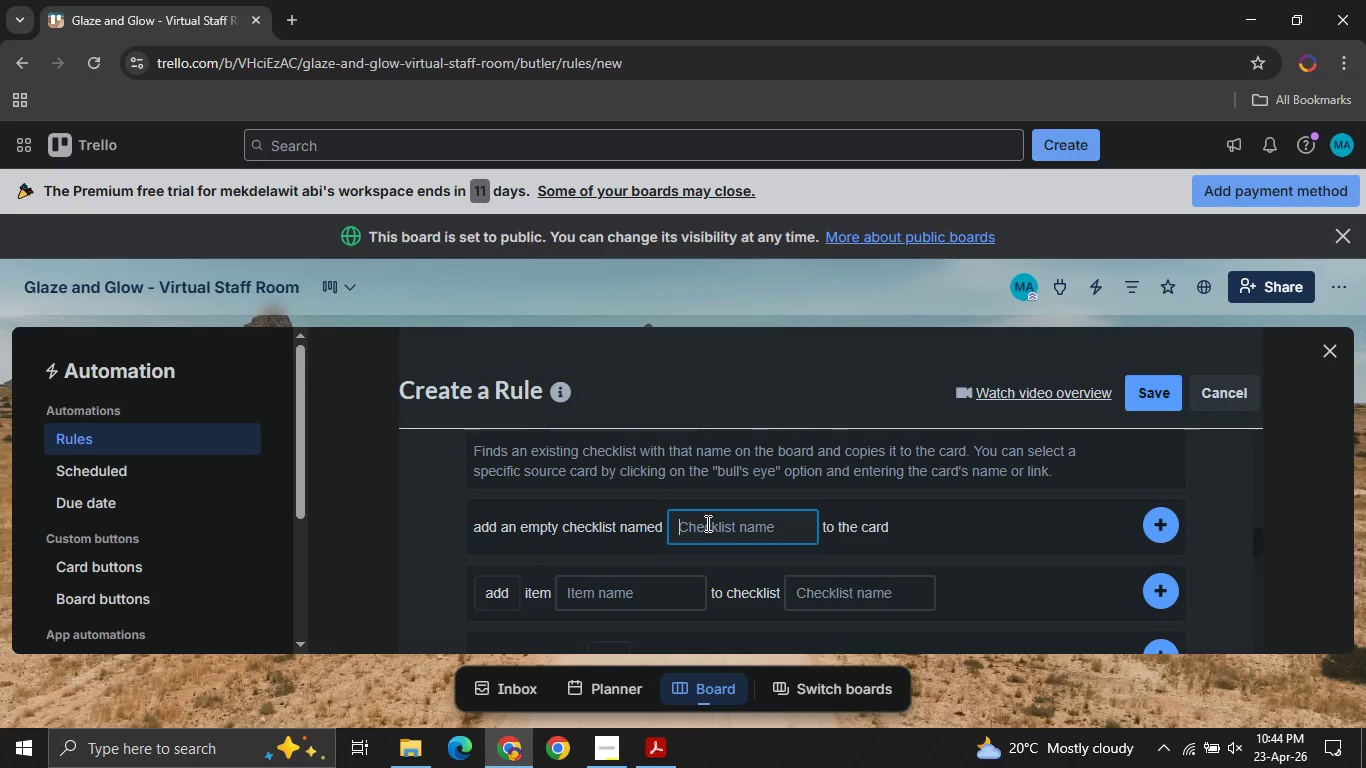 
type(Manager approval checklist )
 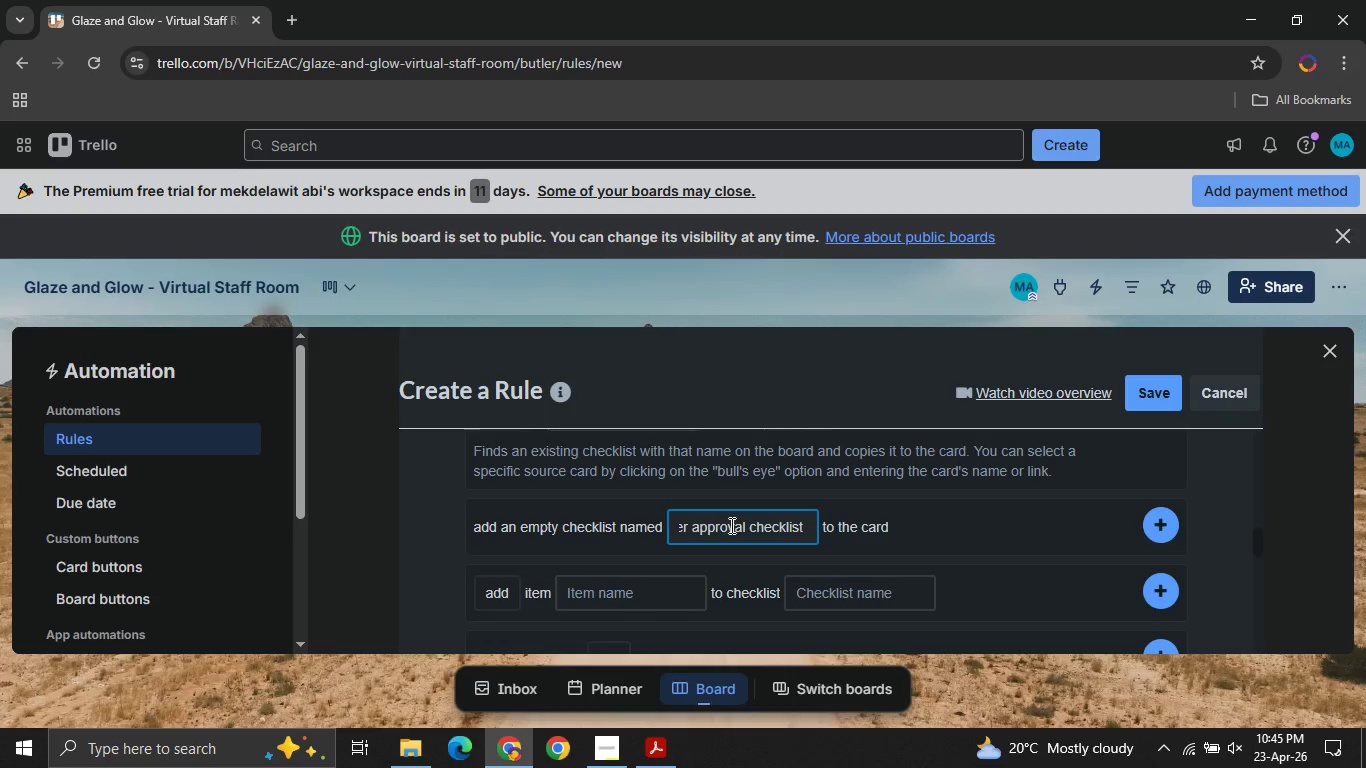 
left_click([730, 525])
 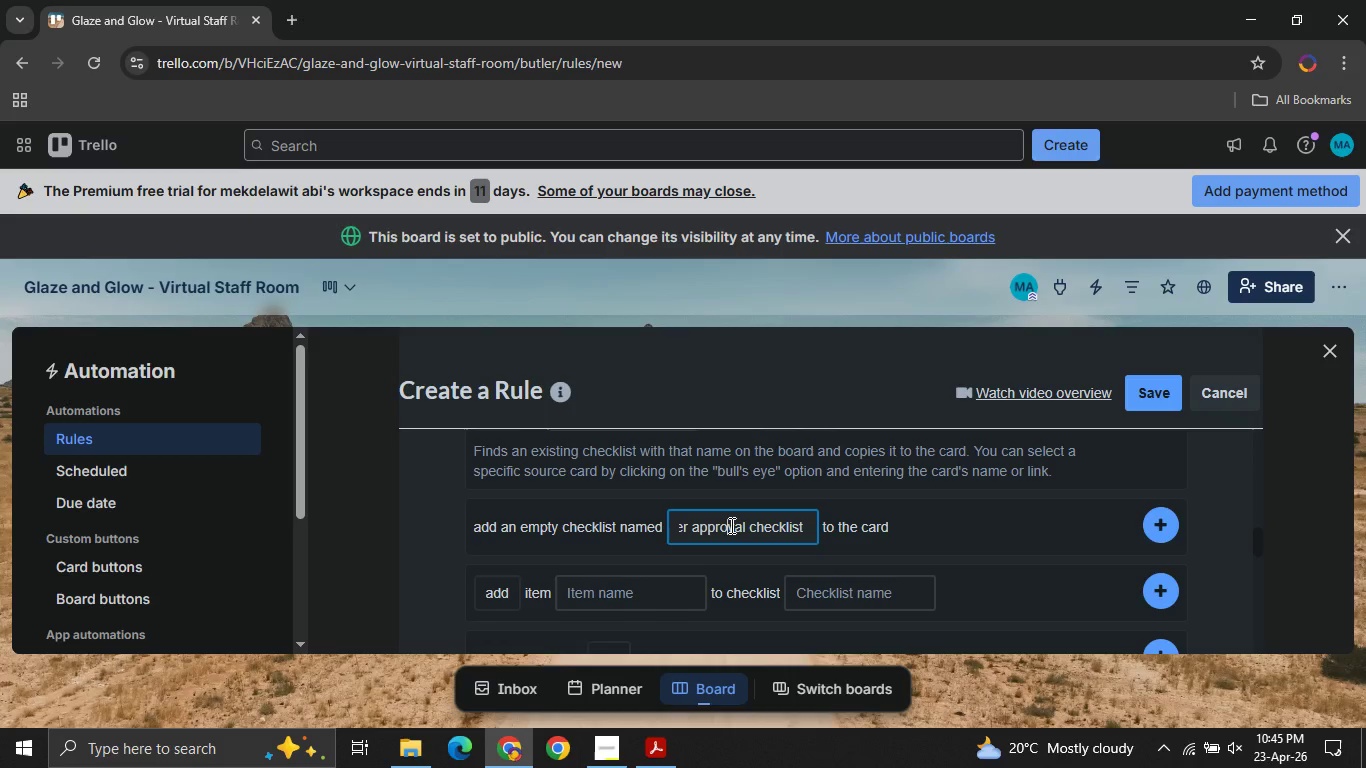 
key(Control+ControlLeft)
 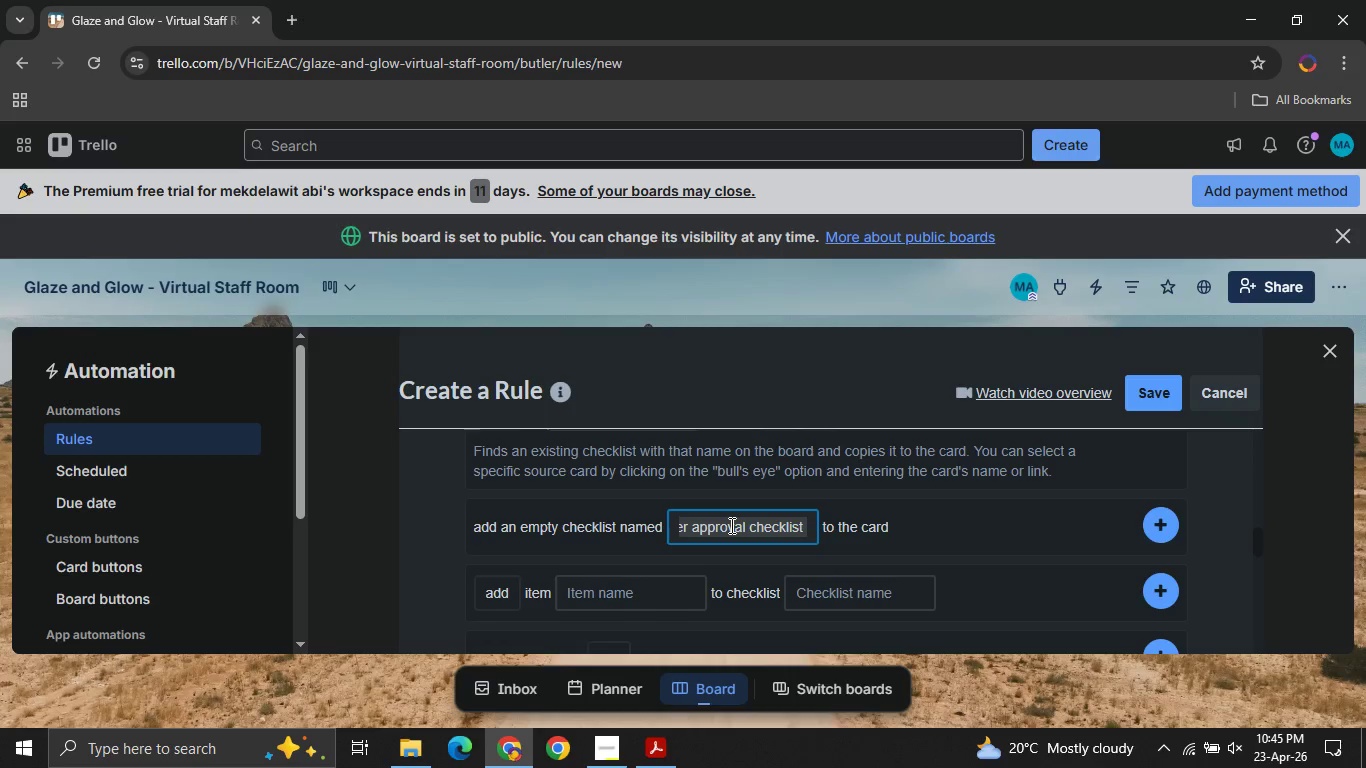 
key(Control+A)
 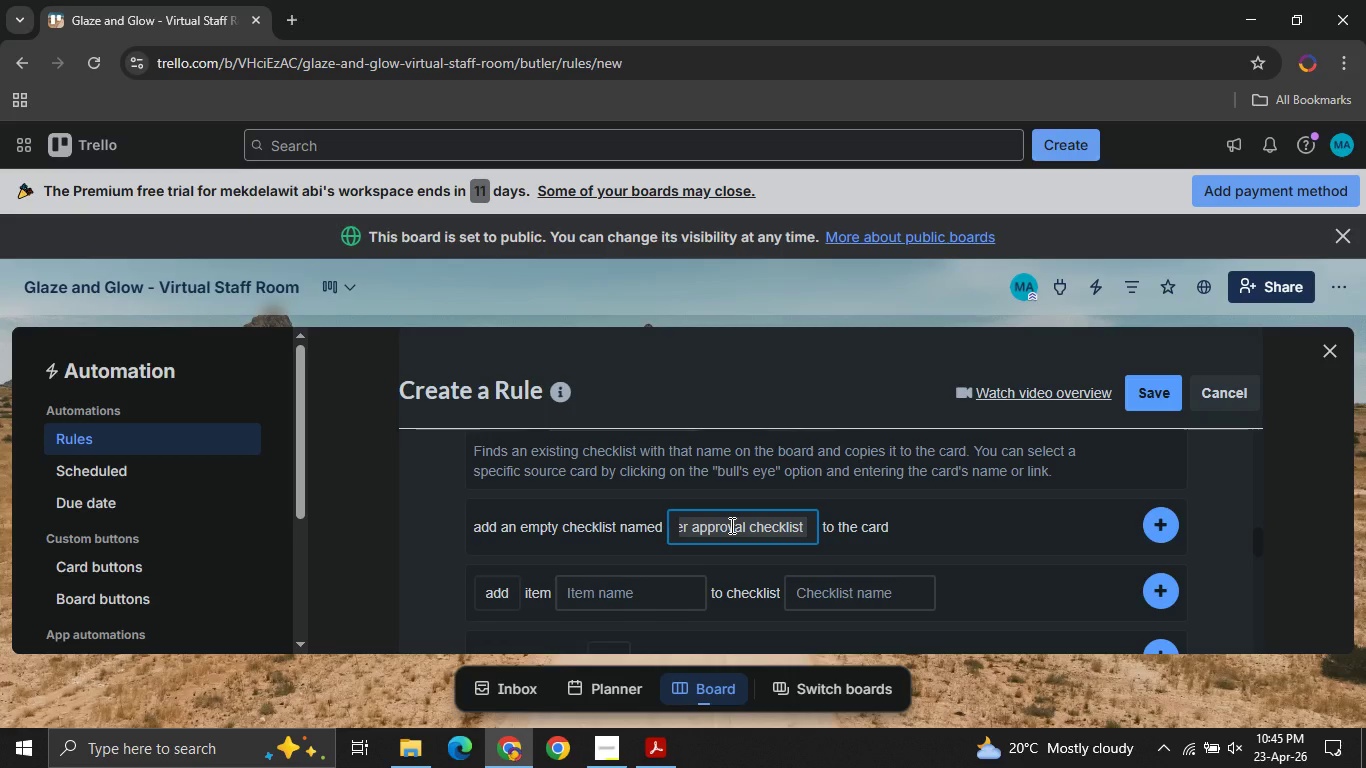 
key(Control+ControlLeft)
 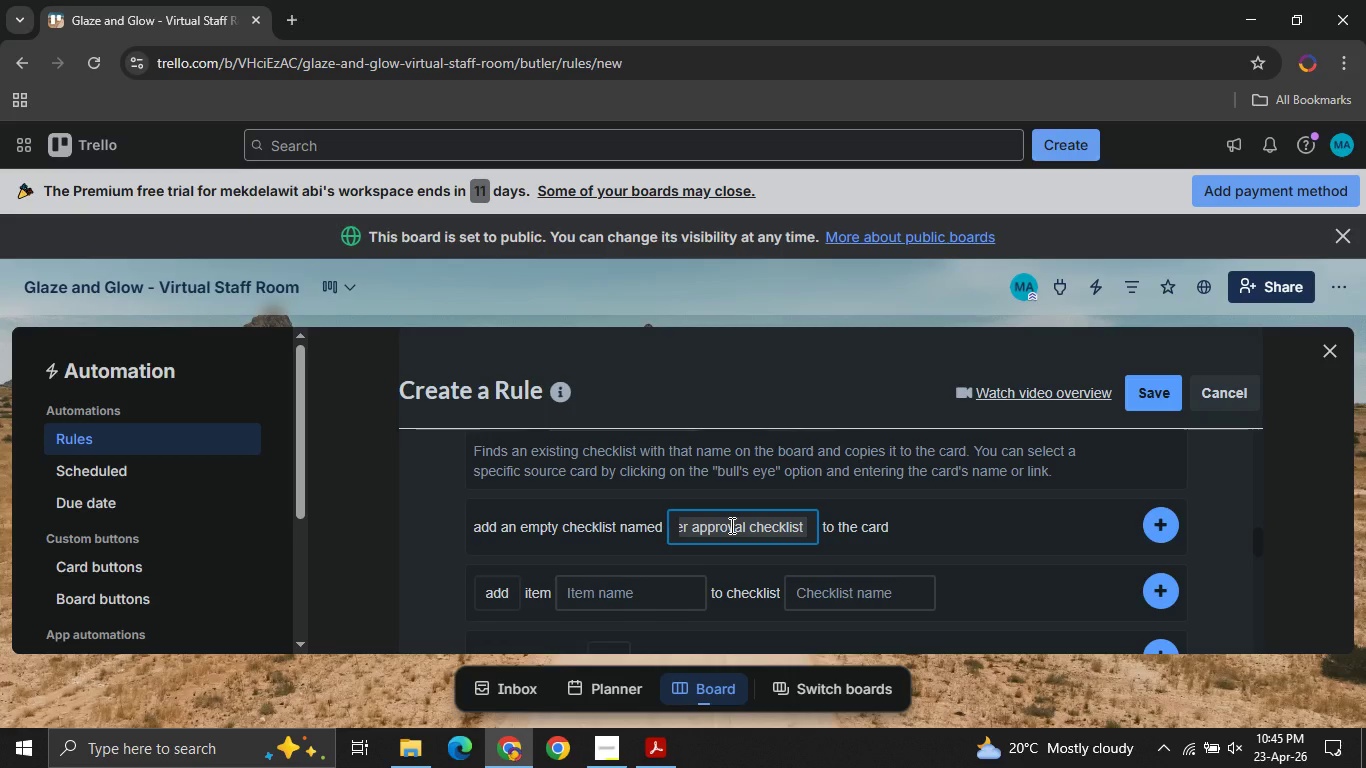 
key(Control+C)
 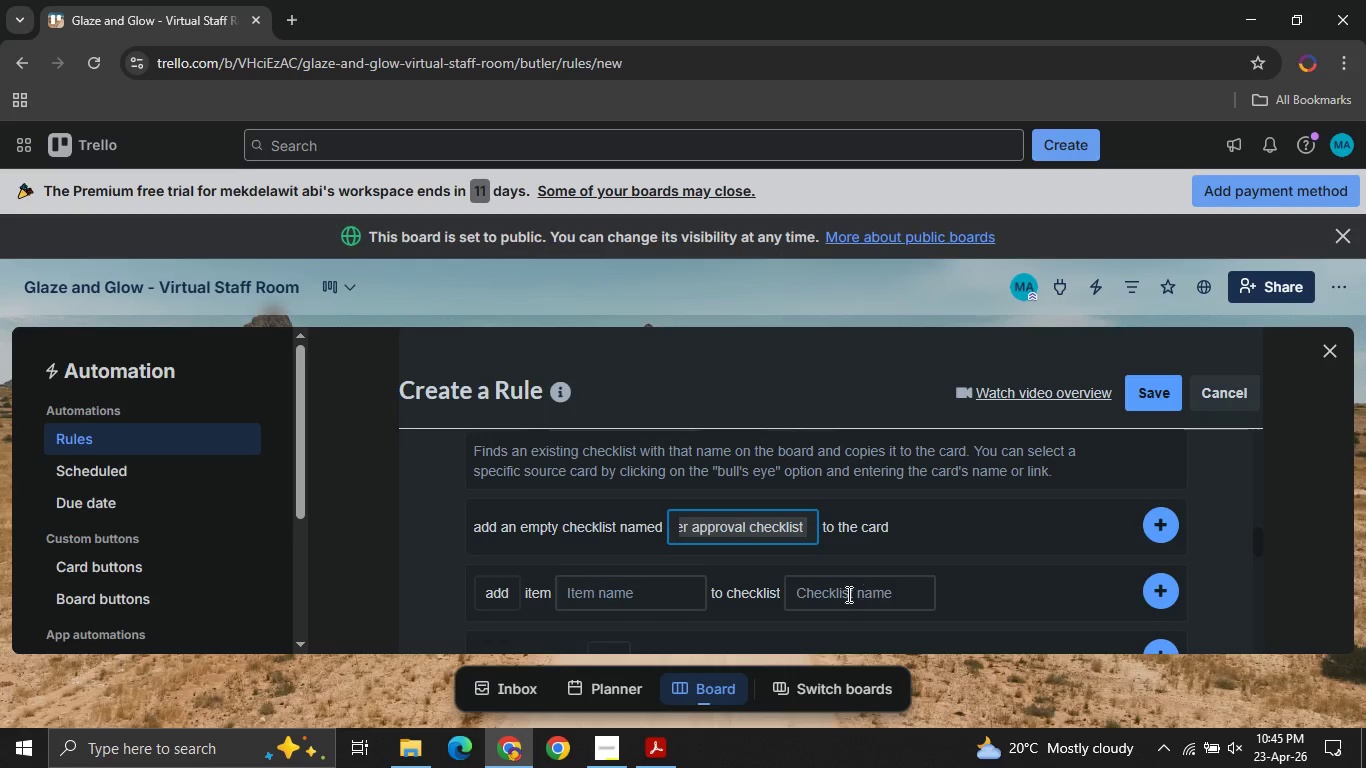 
left_click([842, 594])
 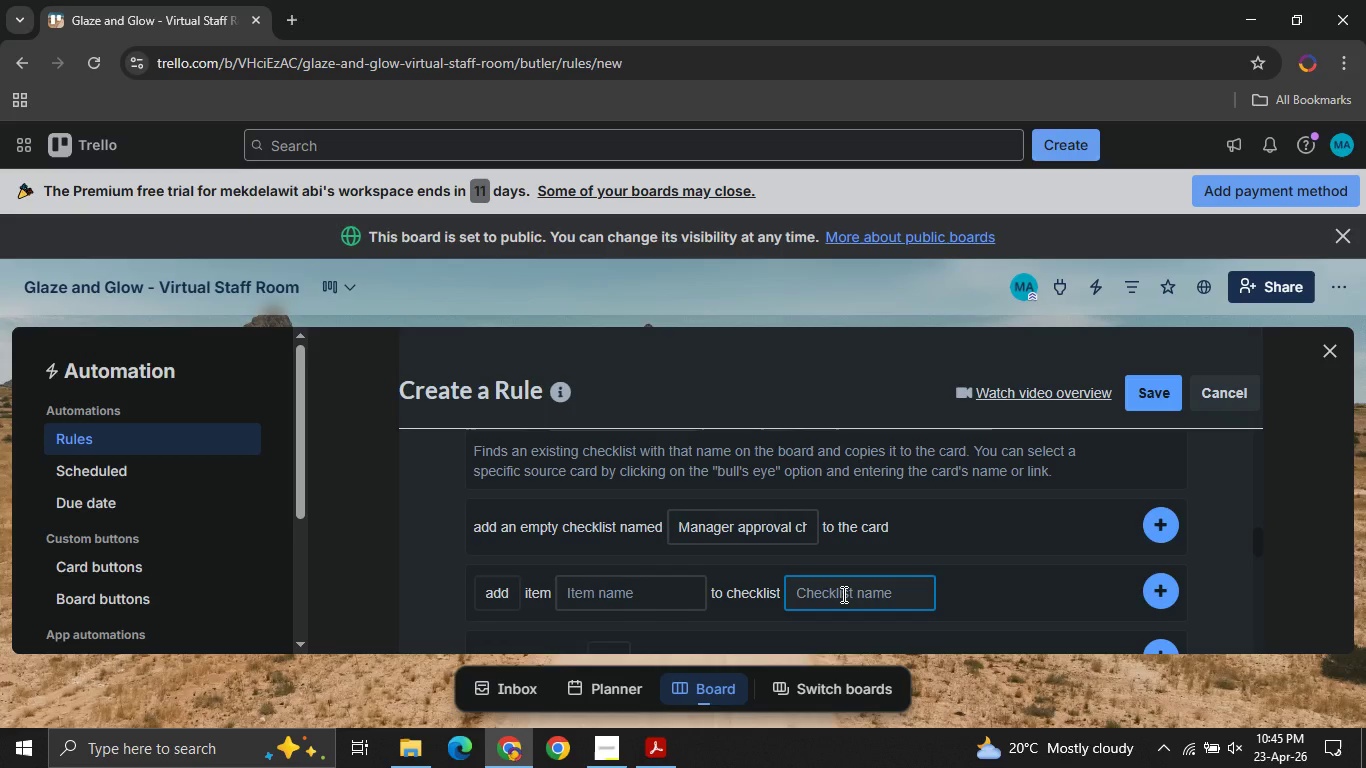 
key(Control+V)
 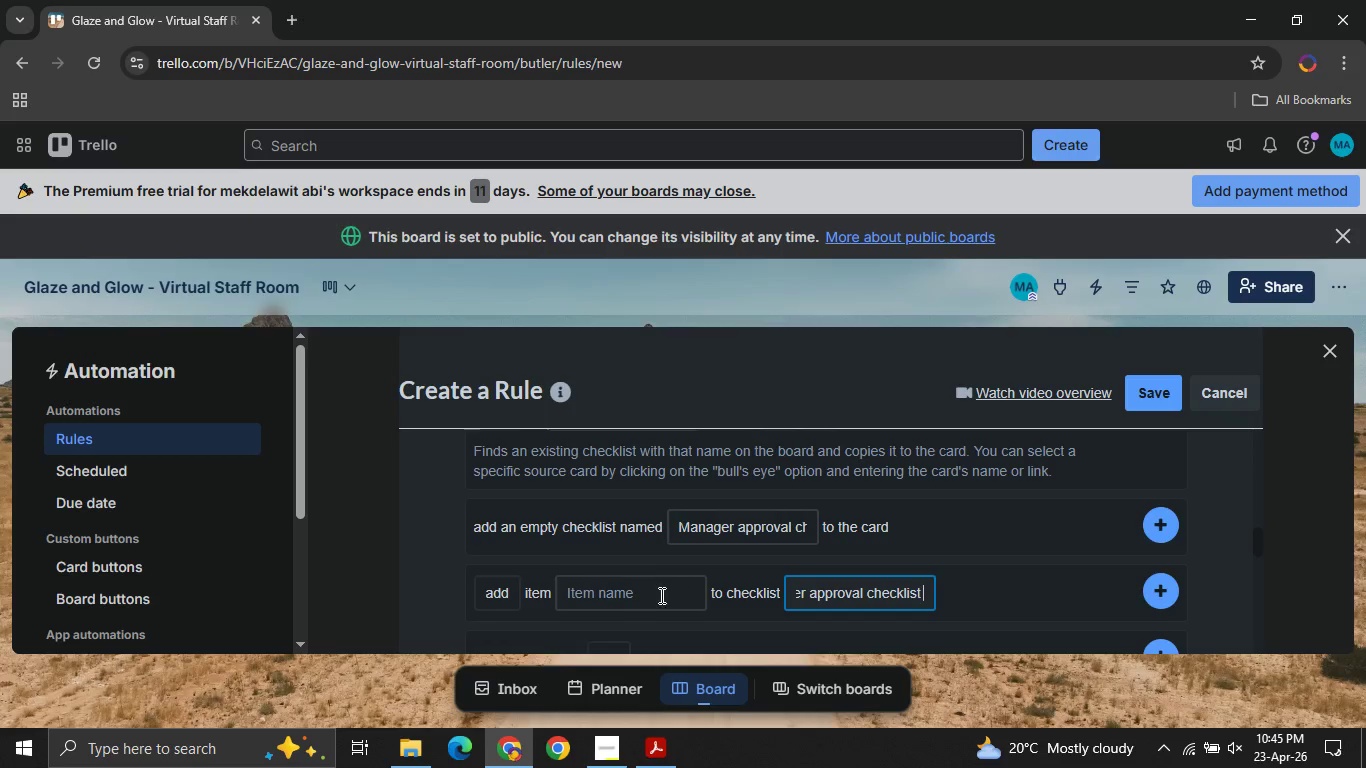 
left_click([642, 596])
 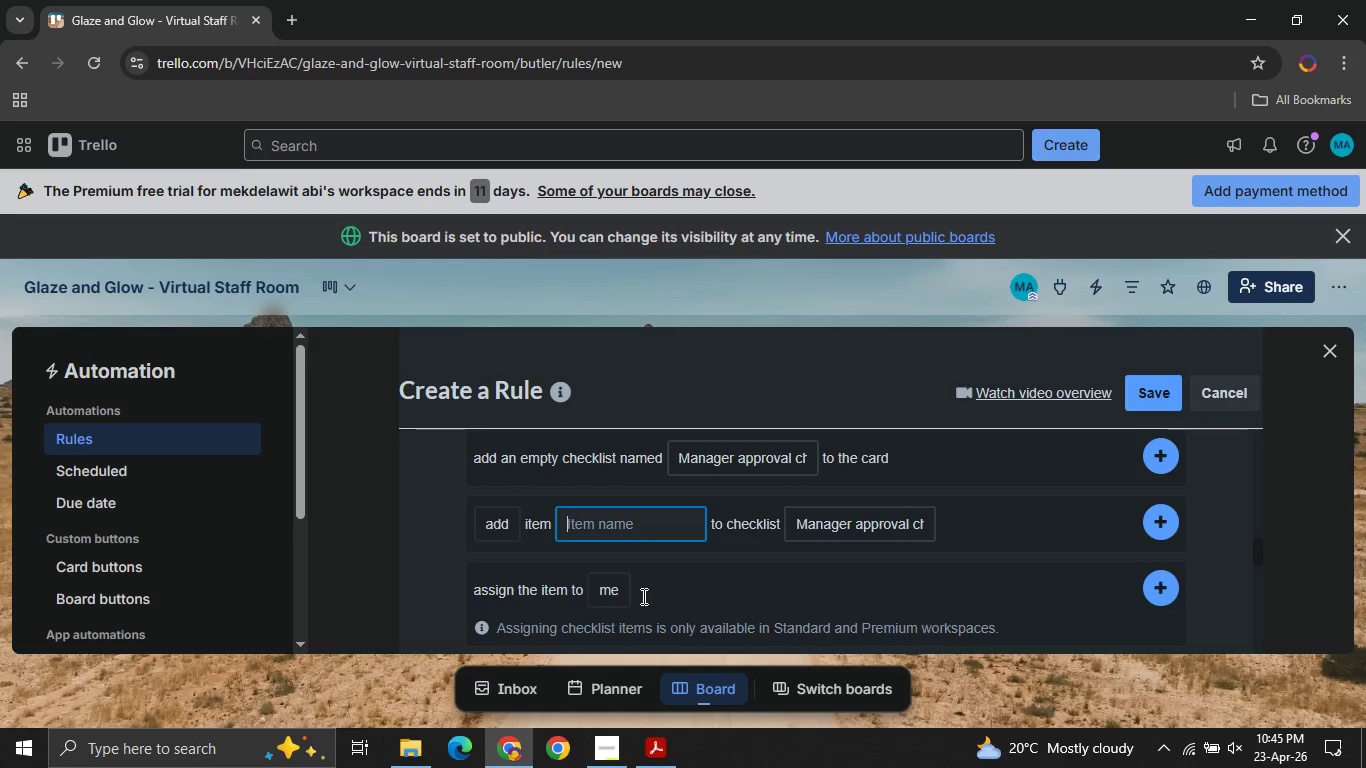 
key(CapsLock)
 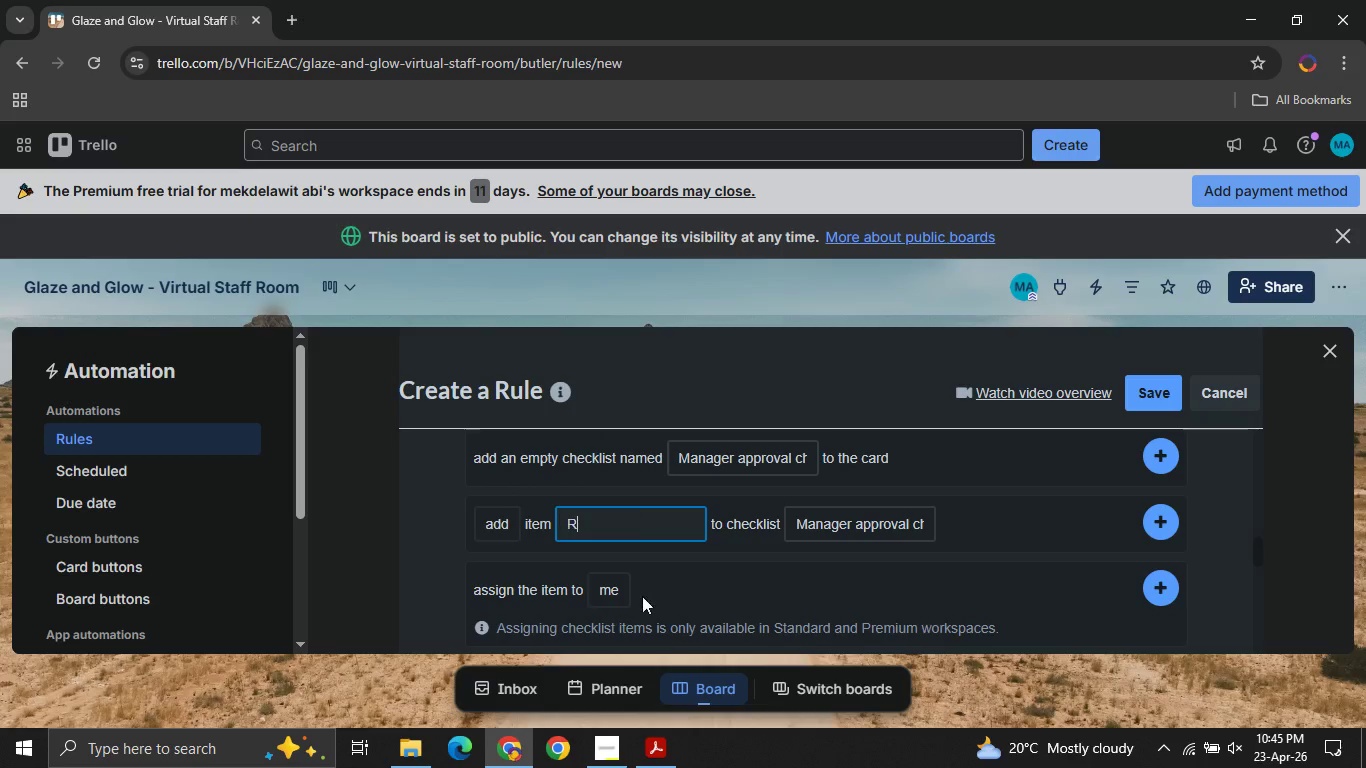 
key(R)
 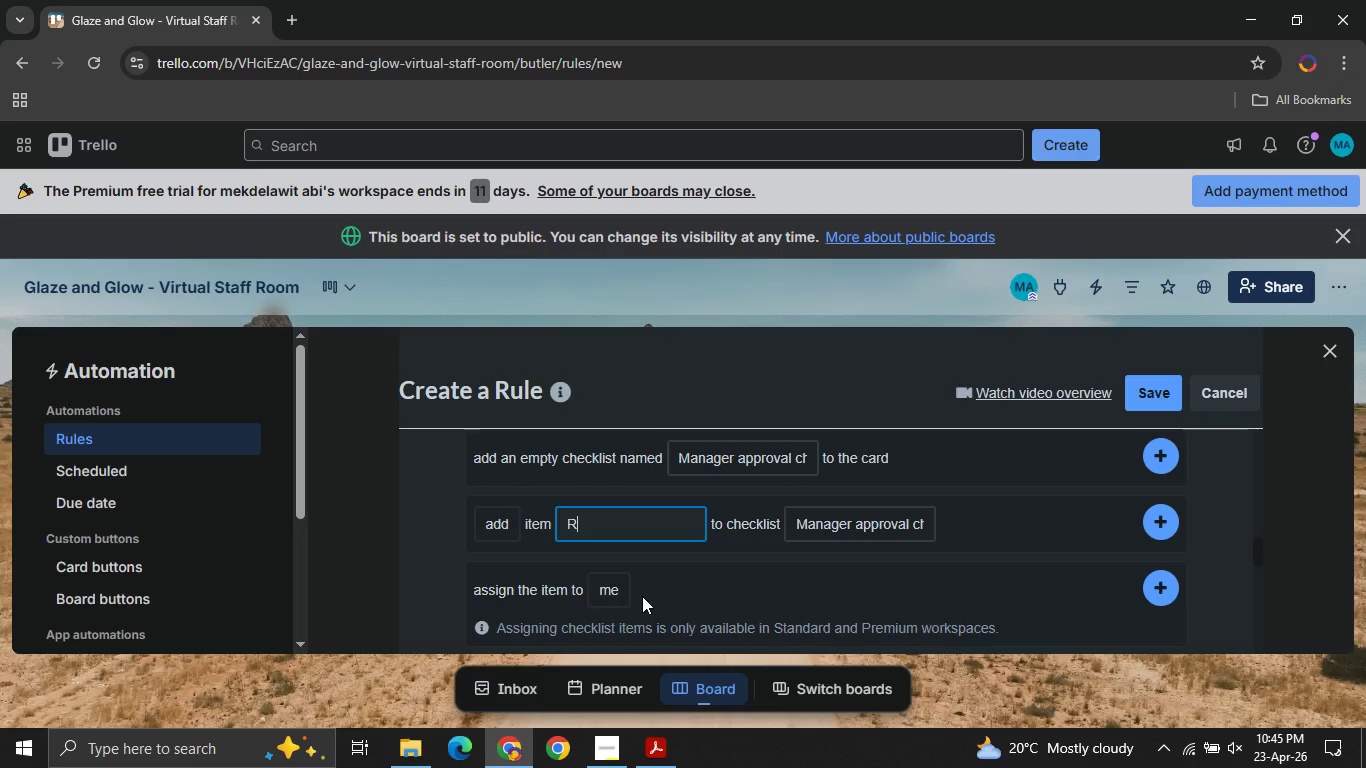 
key(CapsLock)
 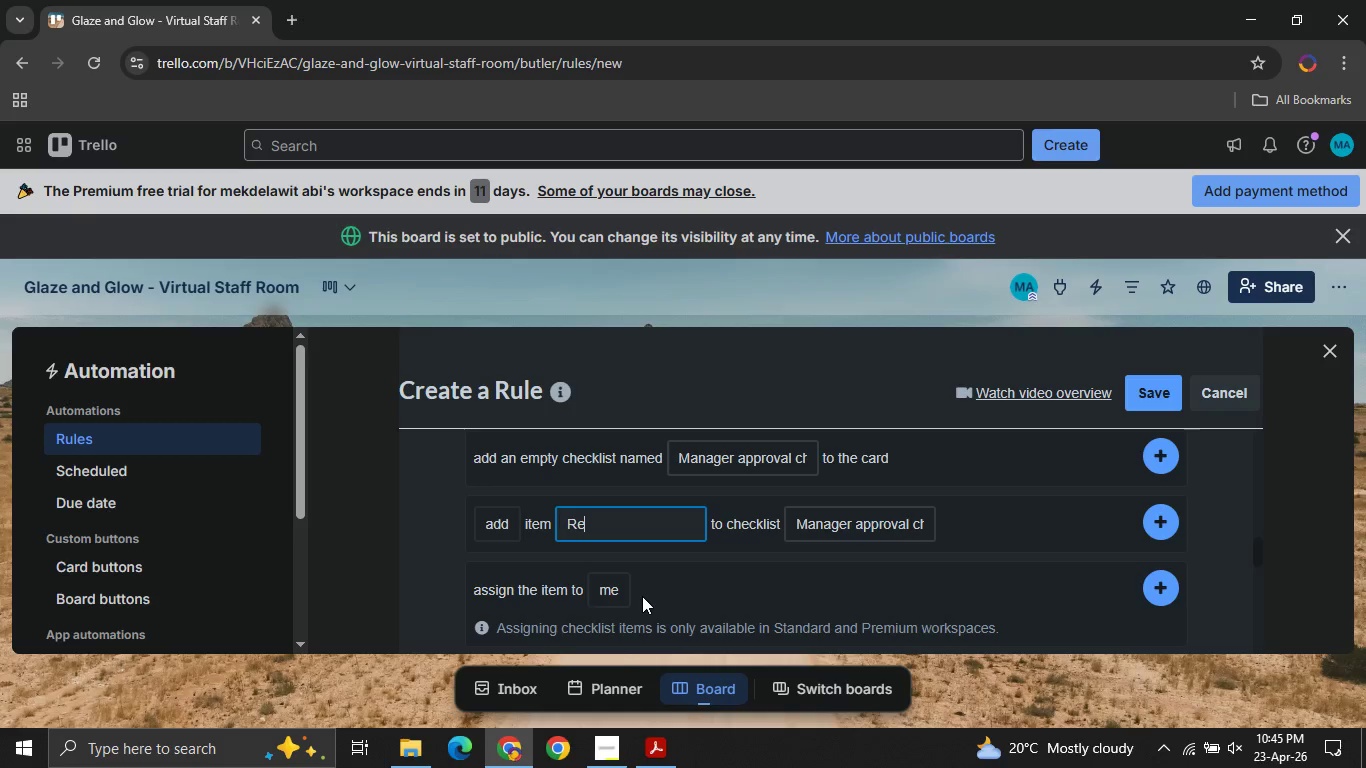 
key(E)
 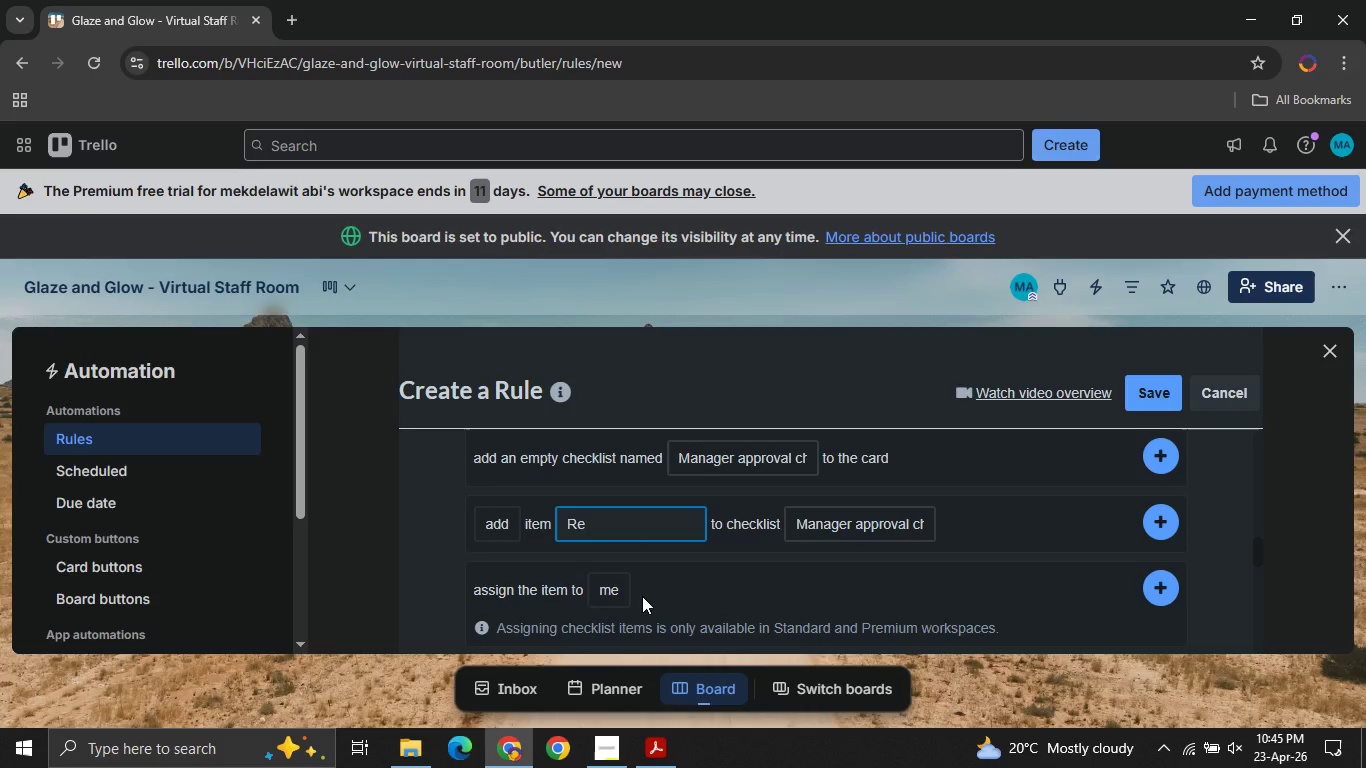 
wait(40.7)
 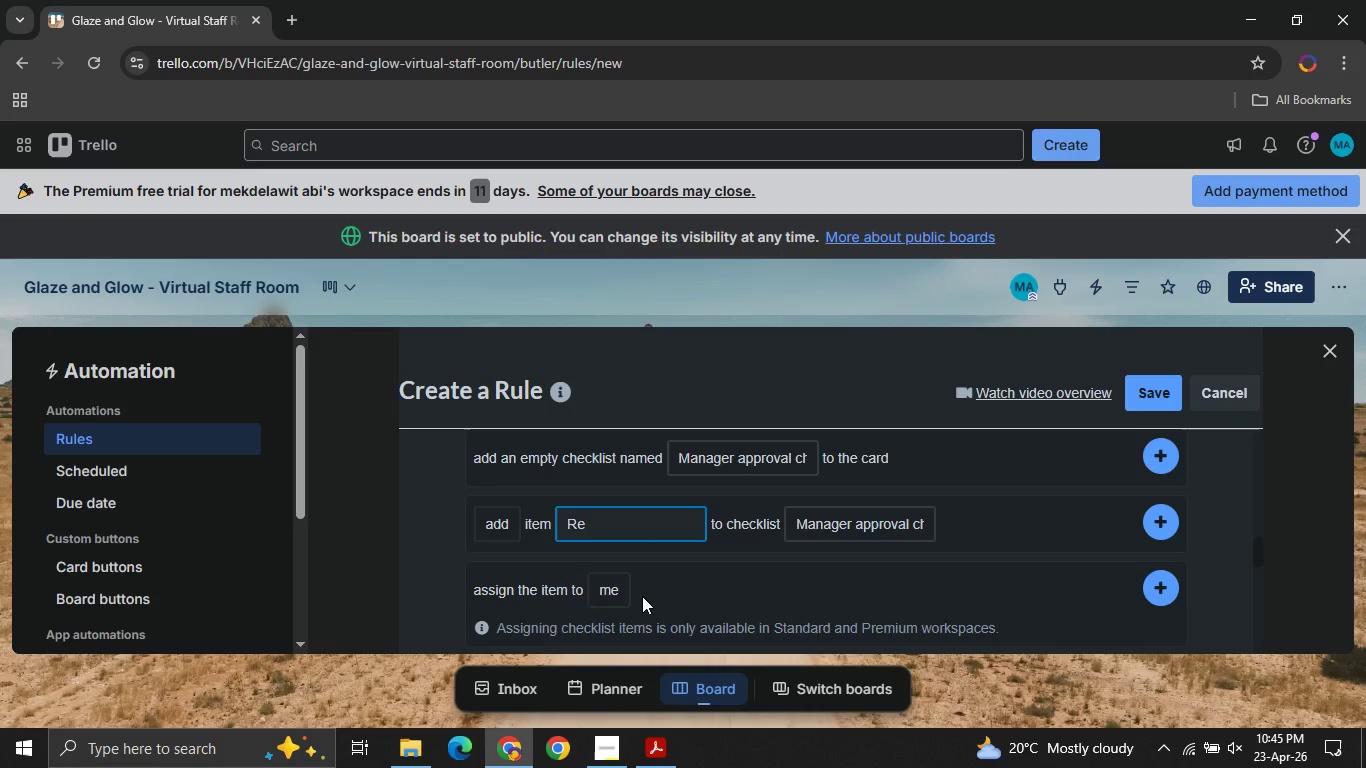 
left_click([598, 522])
 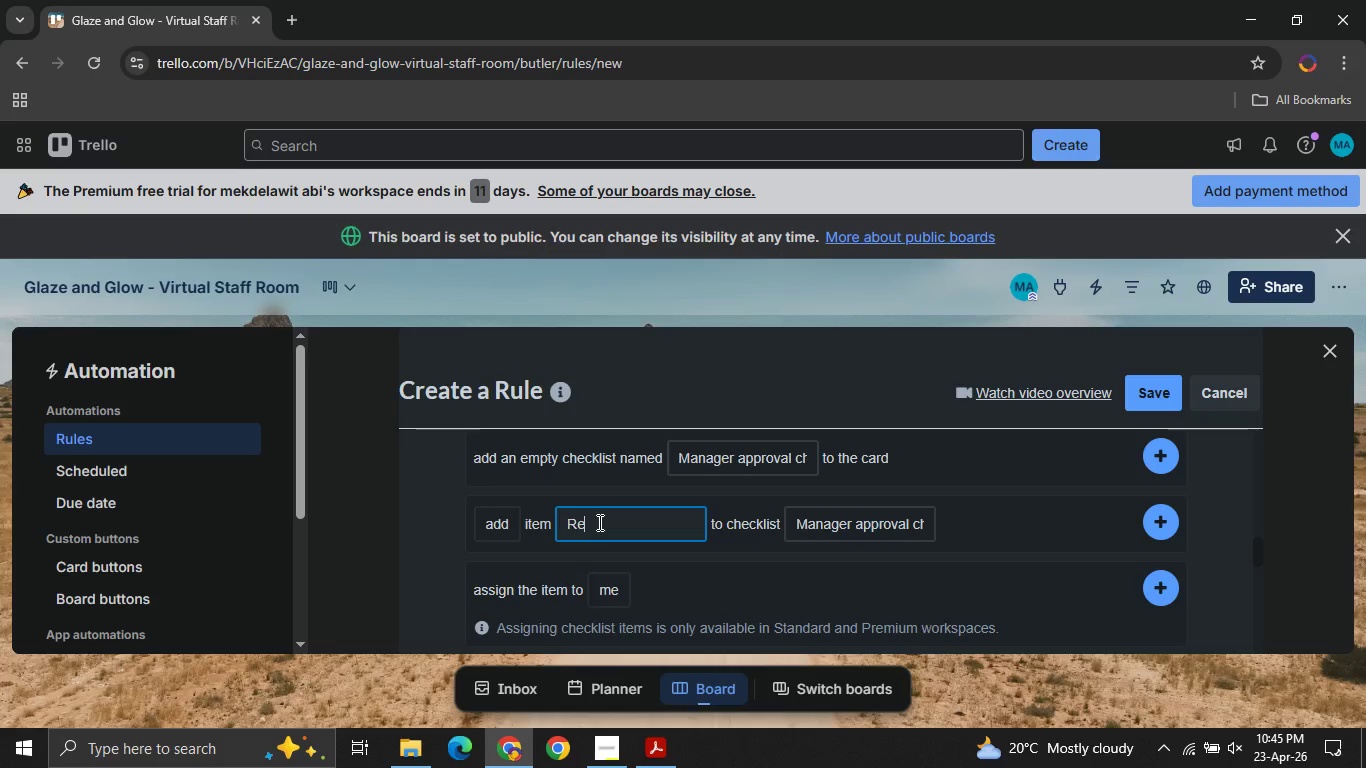 
type(view request )
 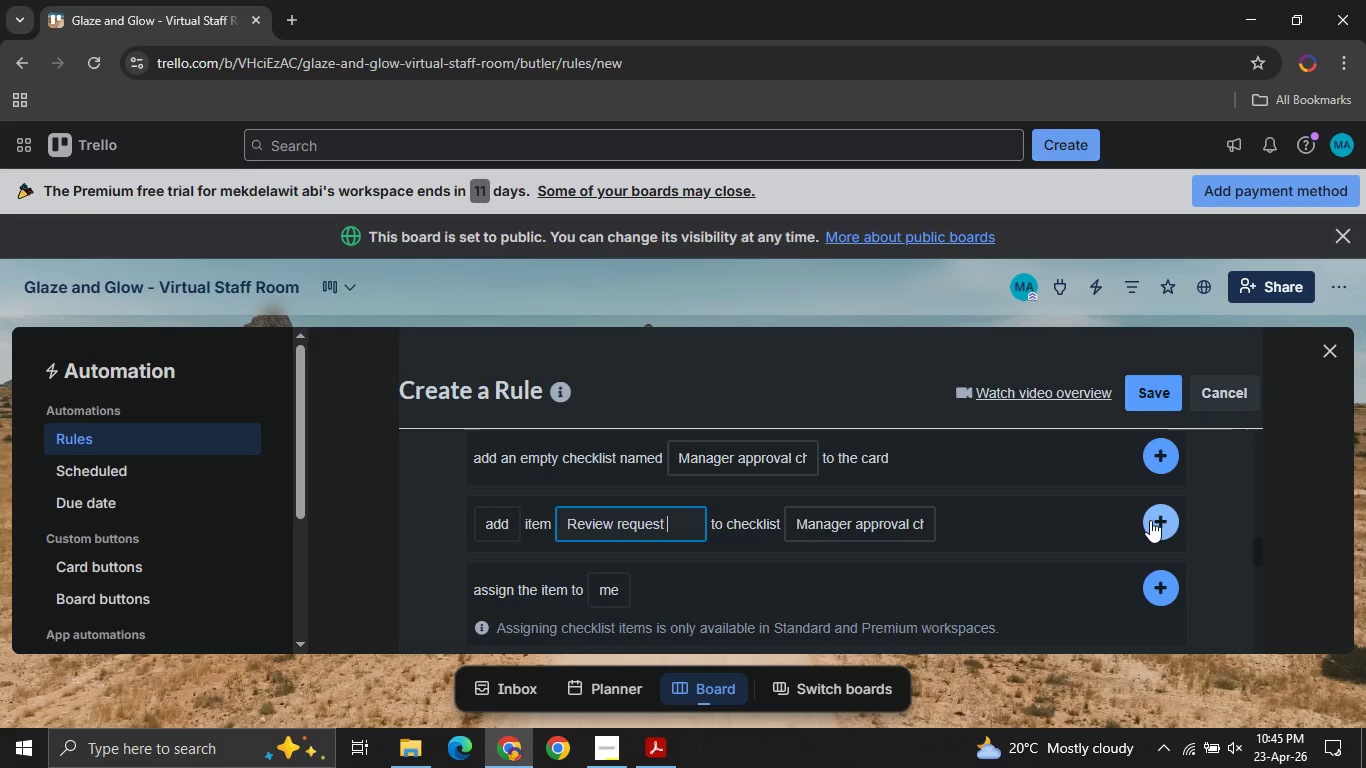 
wait(5.49)
 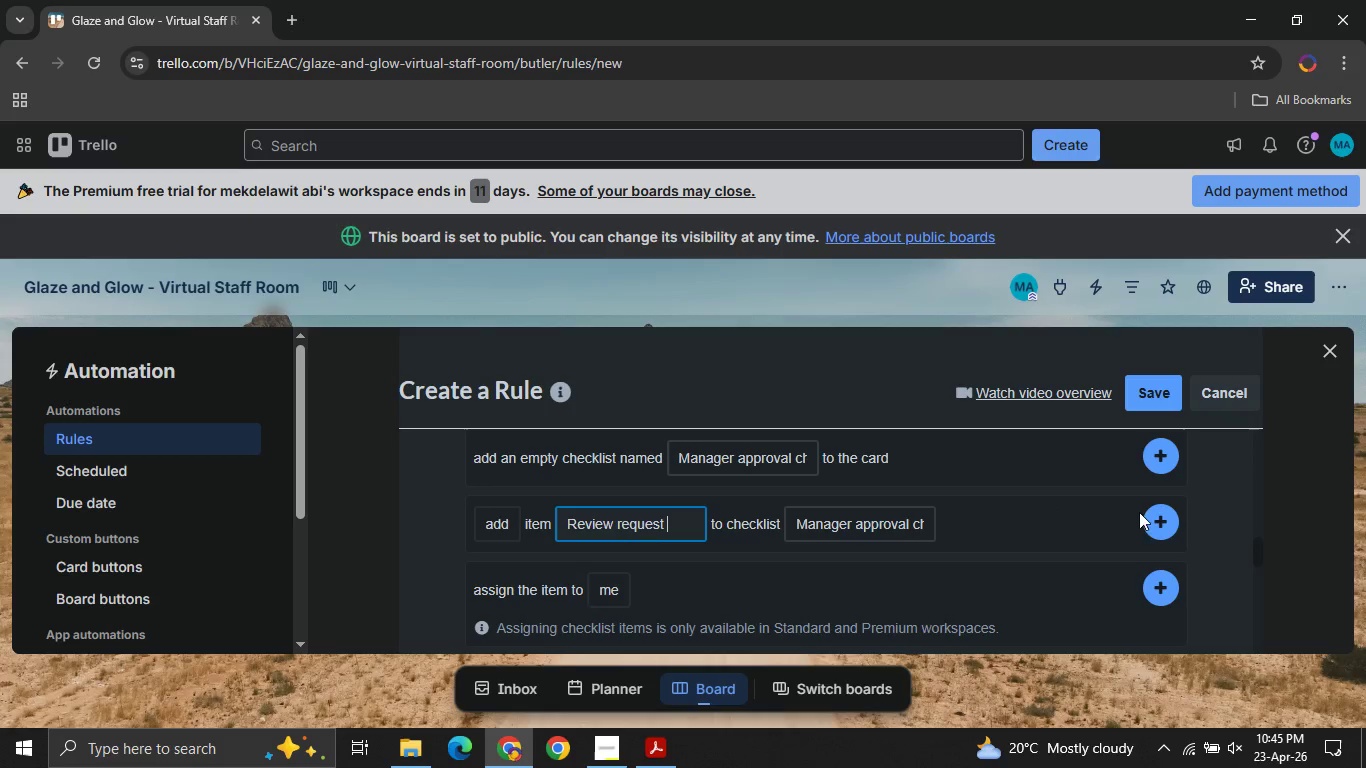 
left_click([1150, 520])
 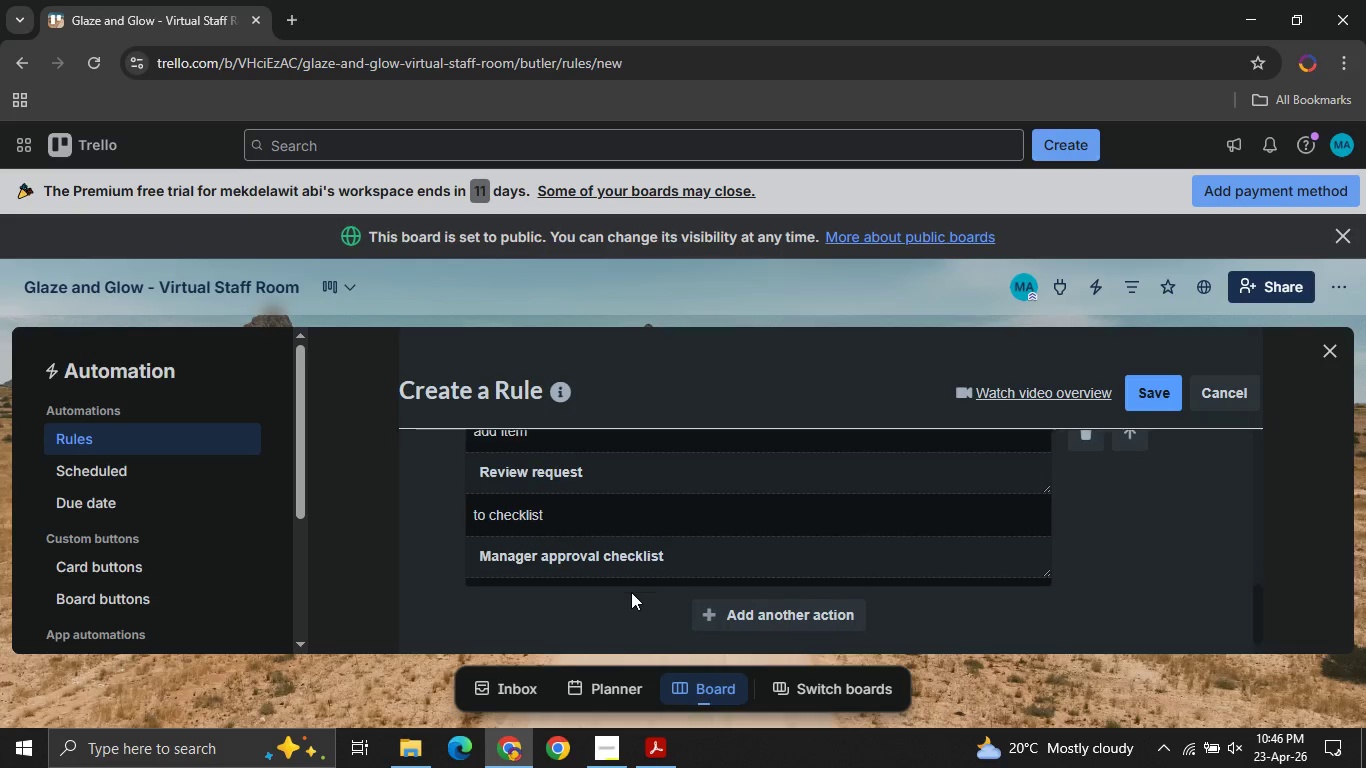 
left_click([748, 594])
 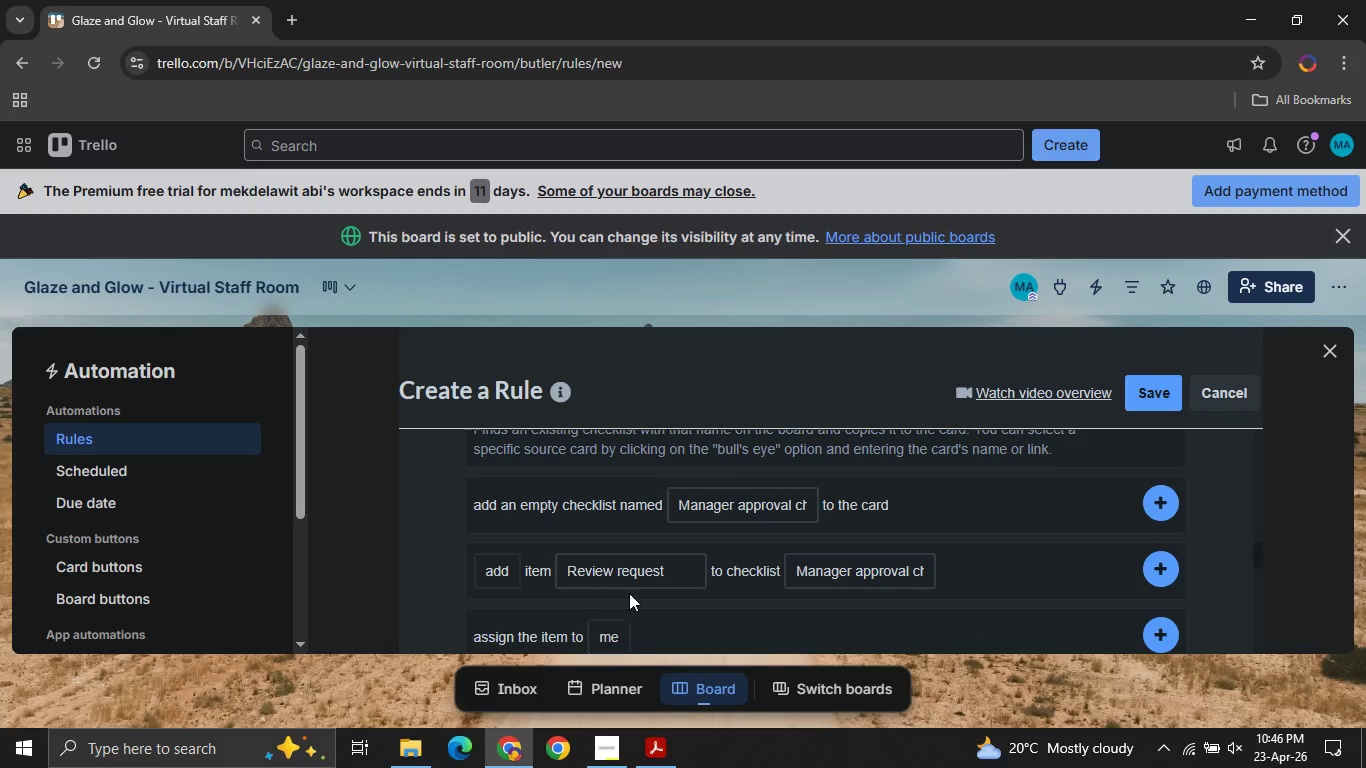 
left_click([696, 569])
 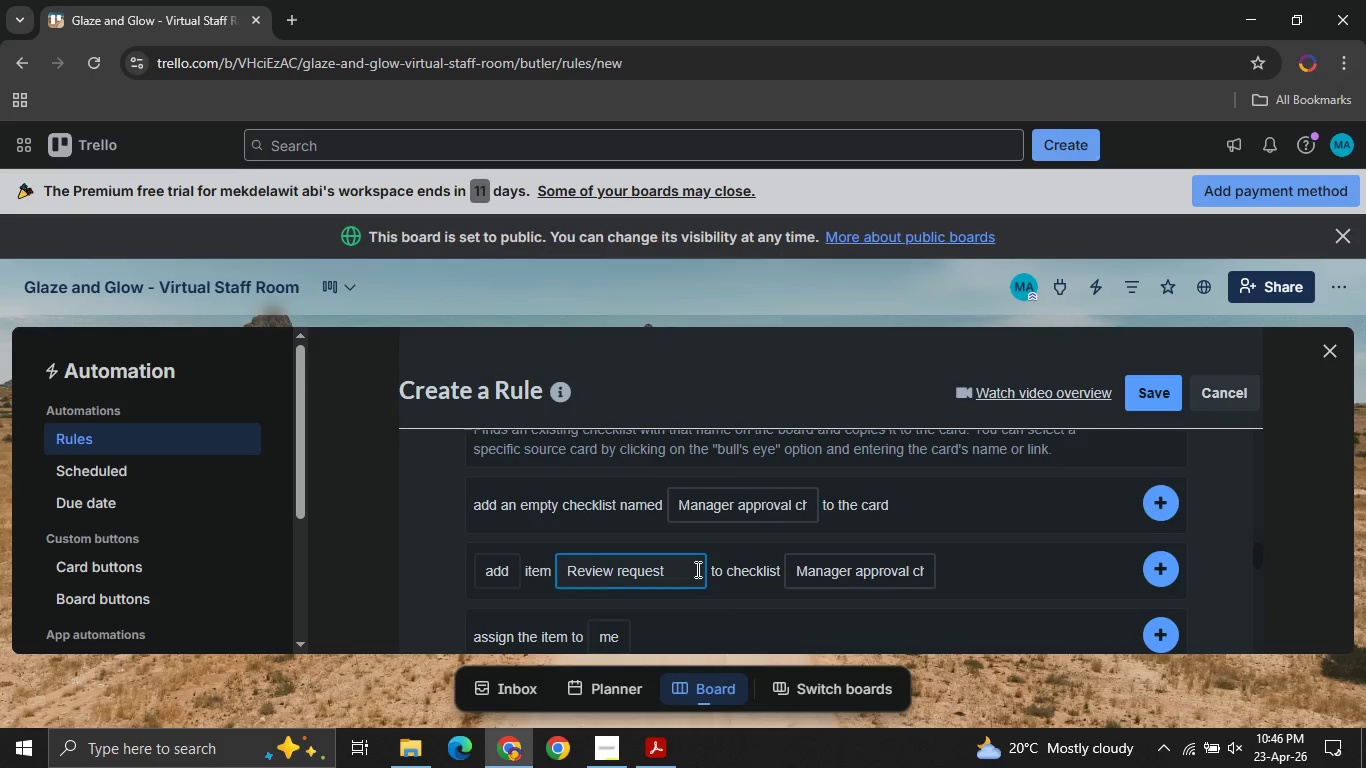 
key(Control+ControlLeft)
 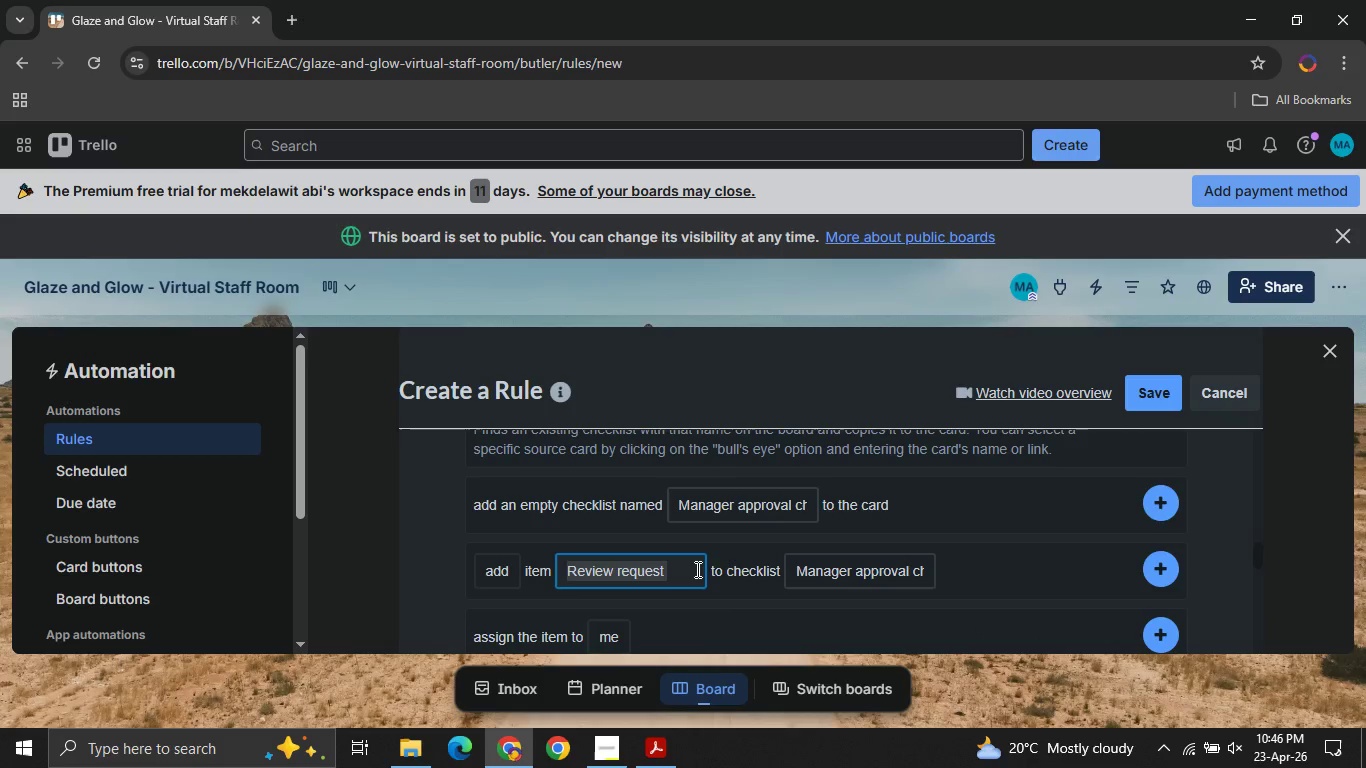 
key(Control+A)
 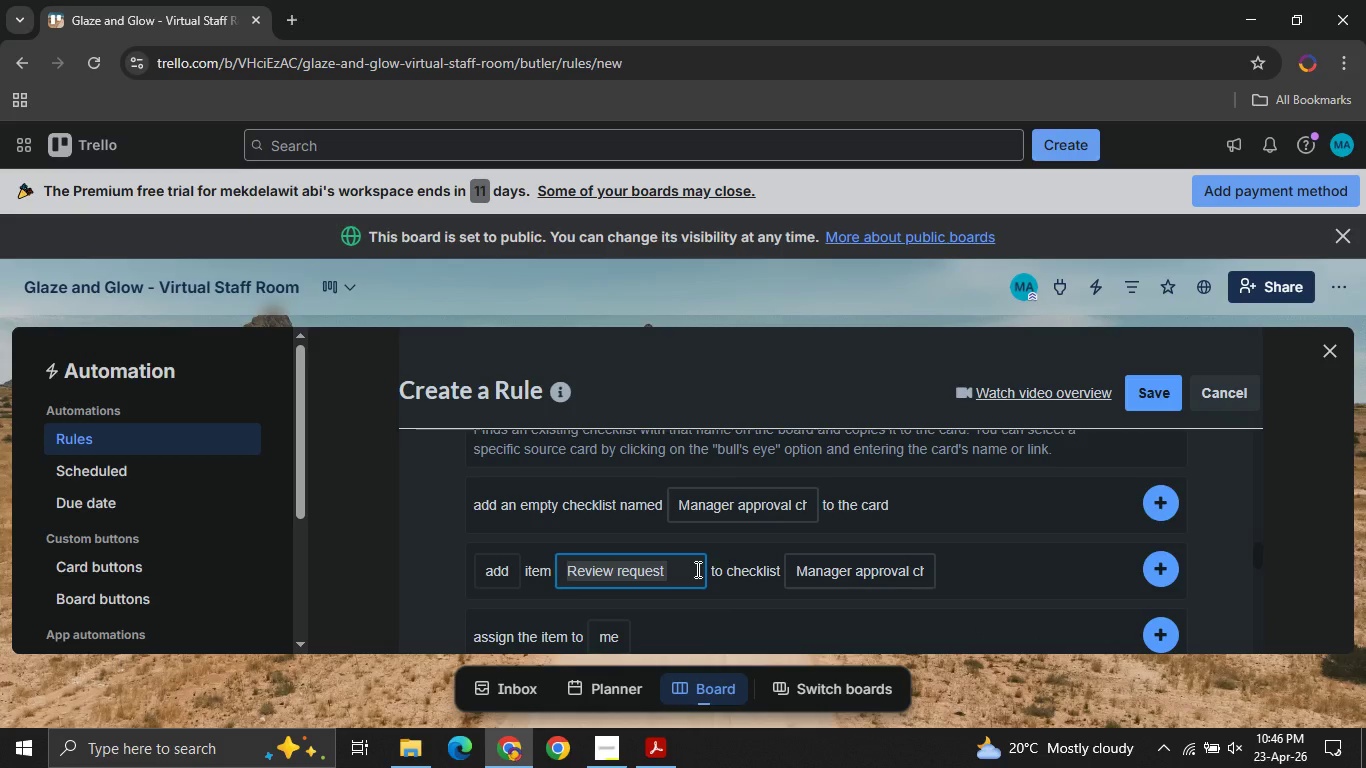 
type(Check staffing coverage )
 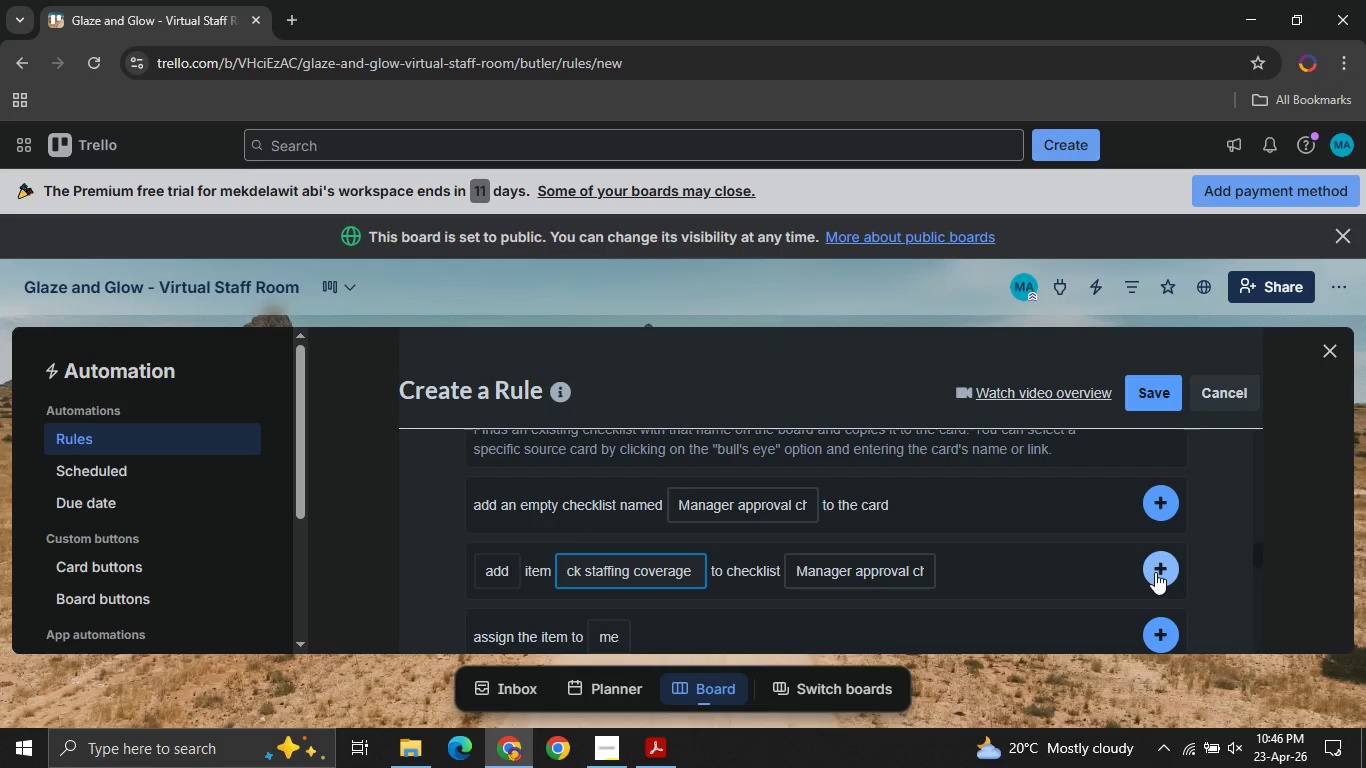 
left_click([1155, 572])
 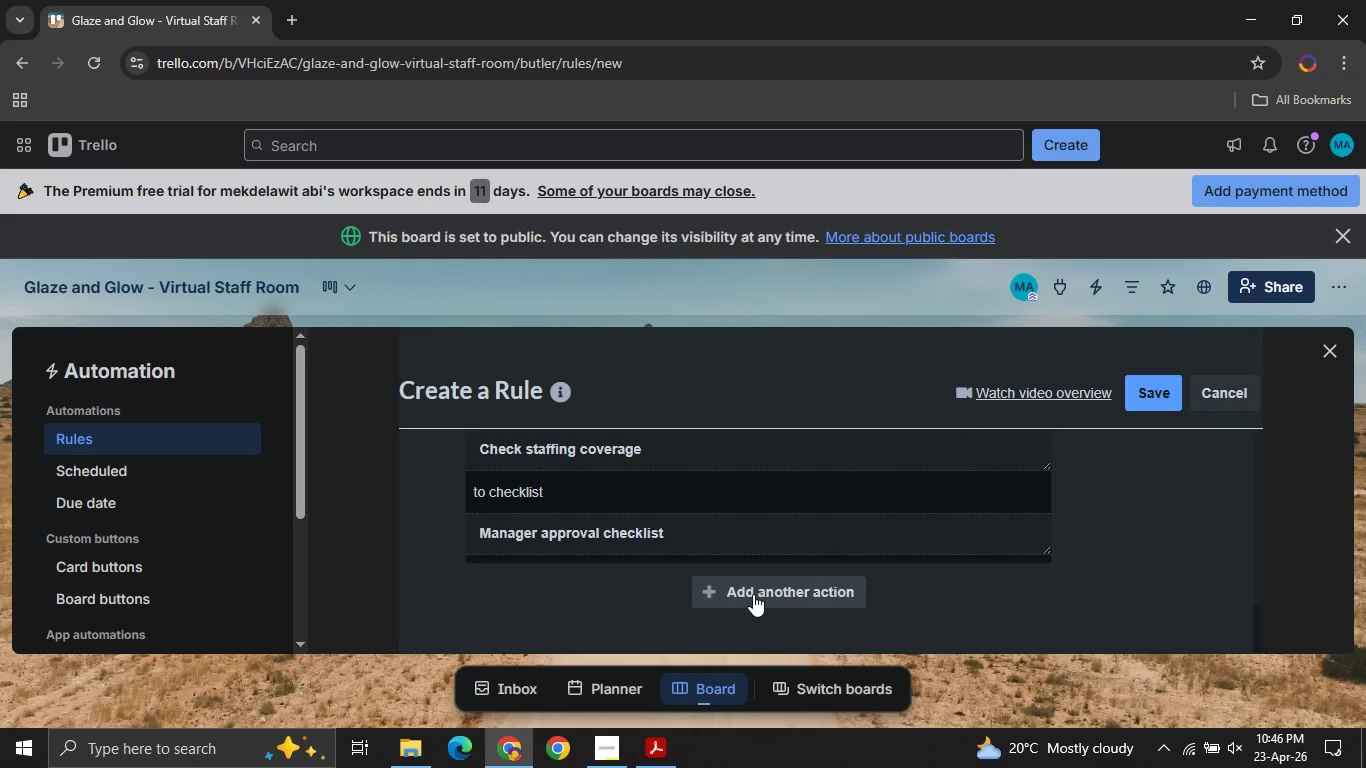 
left_click([753, 594])
 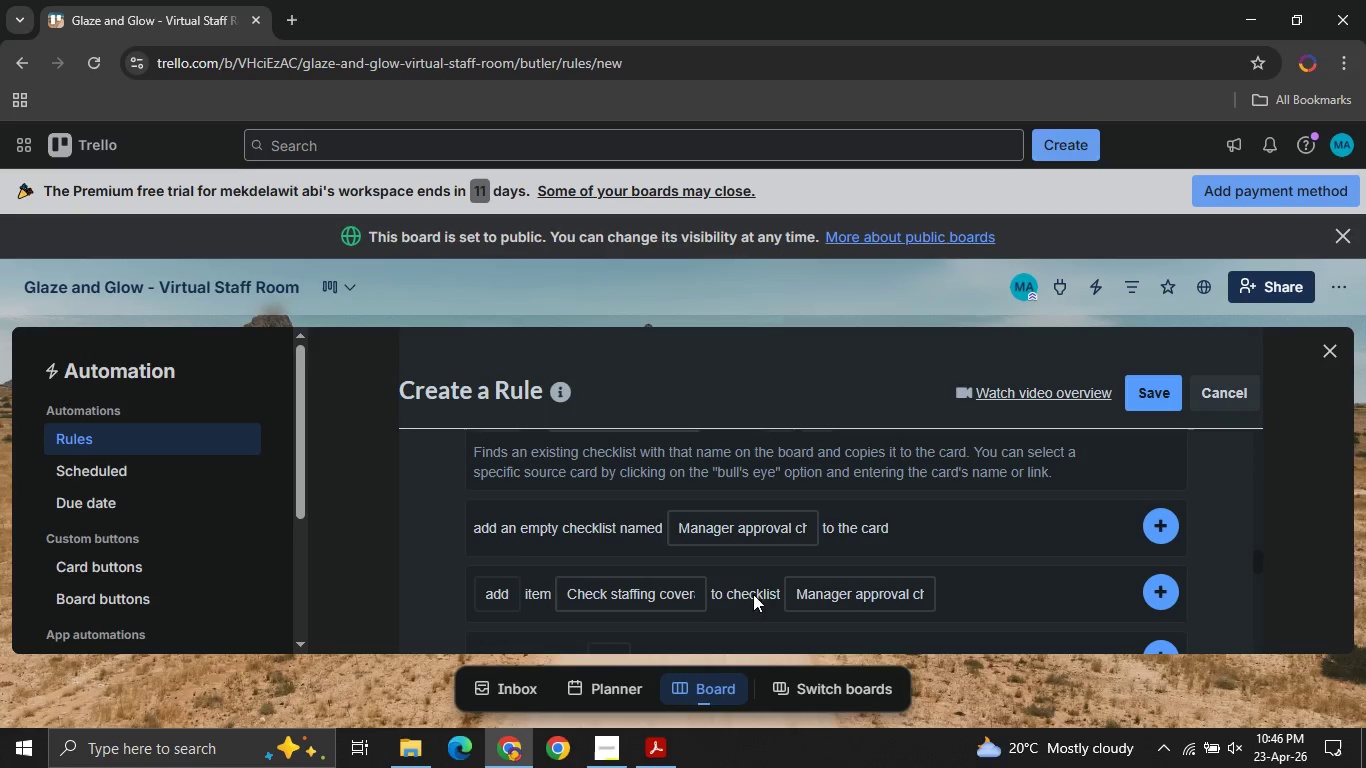 
left_click([602, 598])
 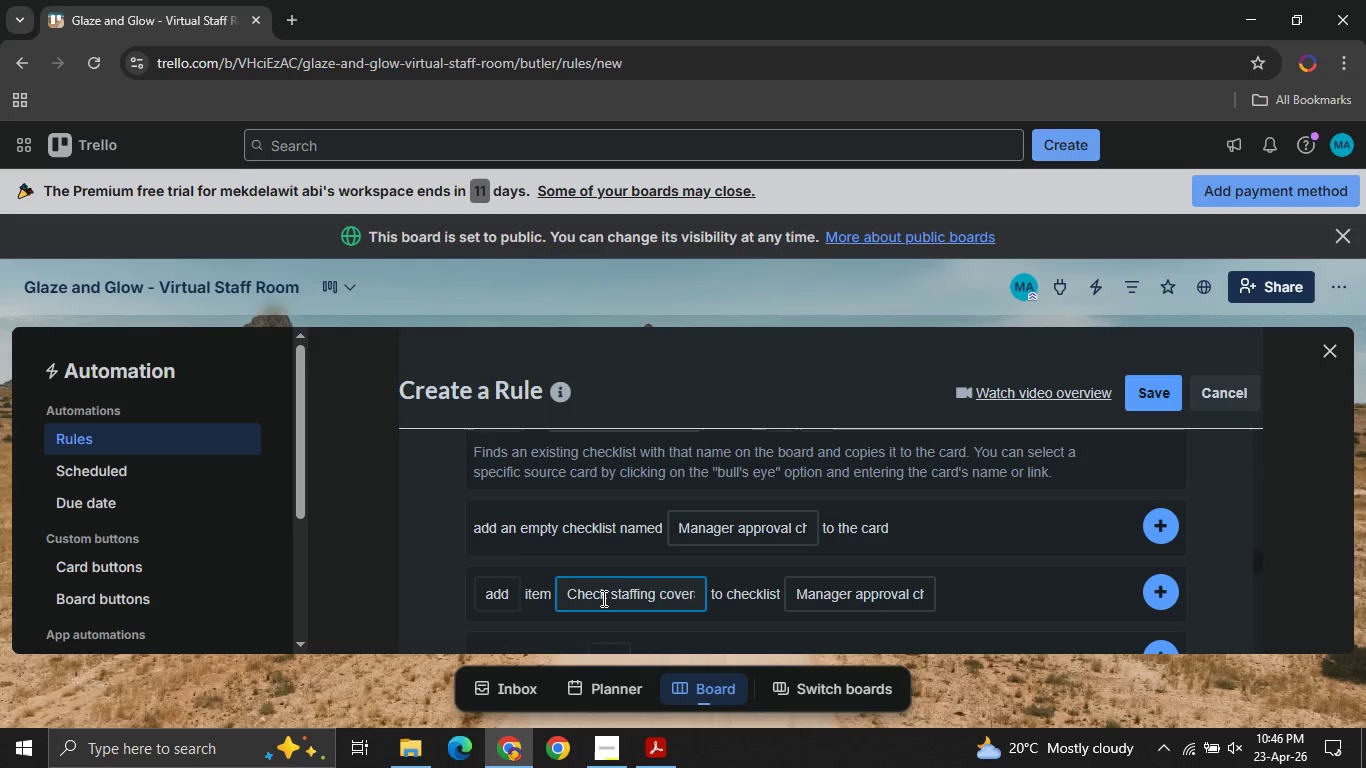 
key(Control+ControlLeft)
 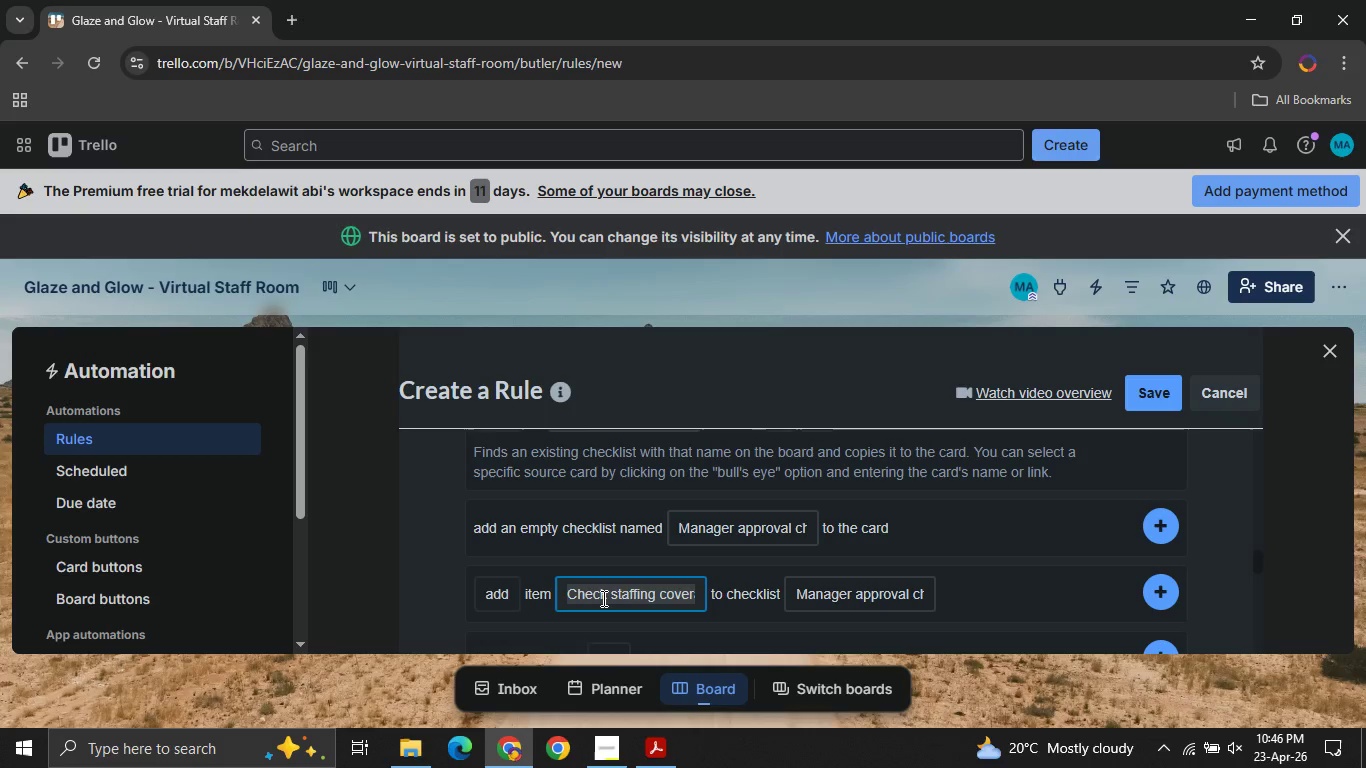 
key(Control+A)
 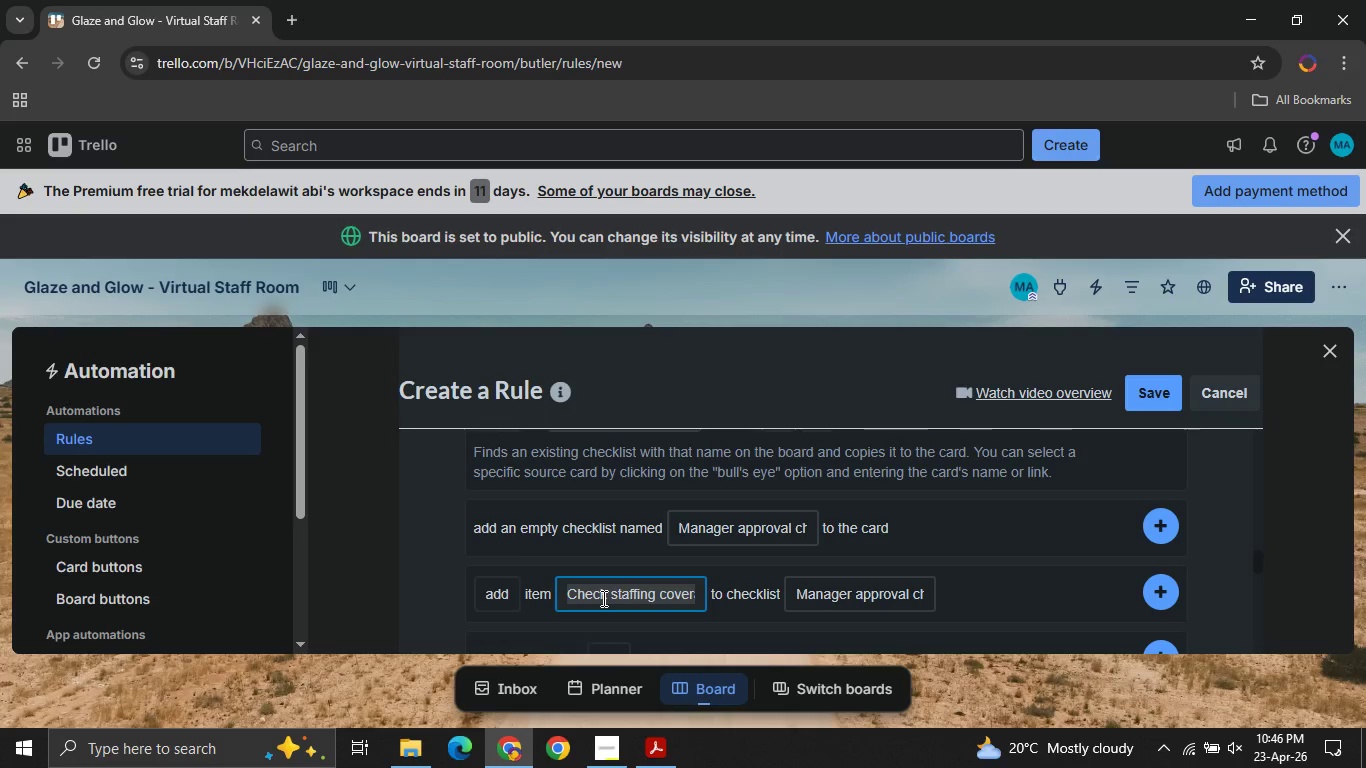 
type(Apprive/)
 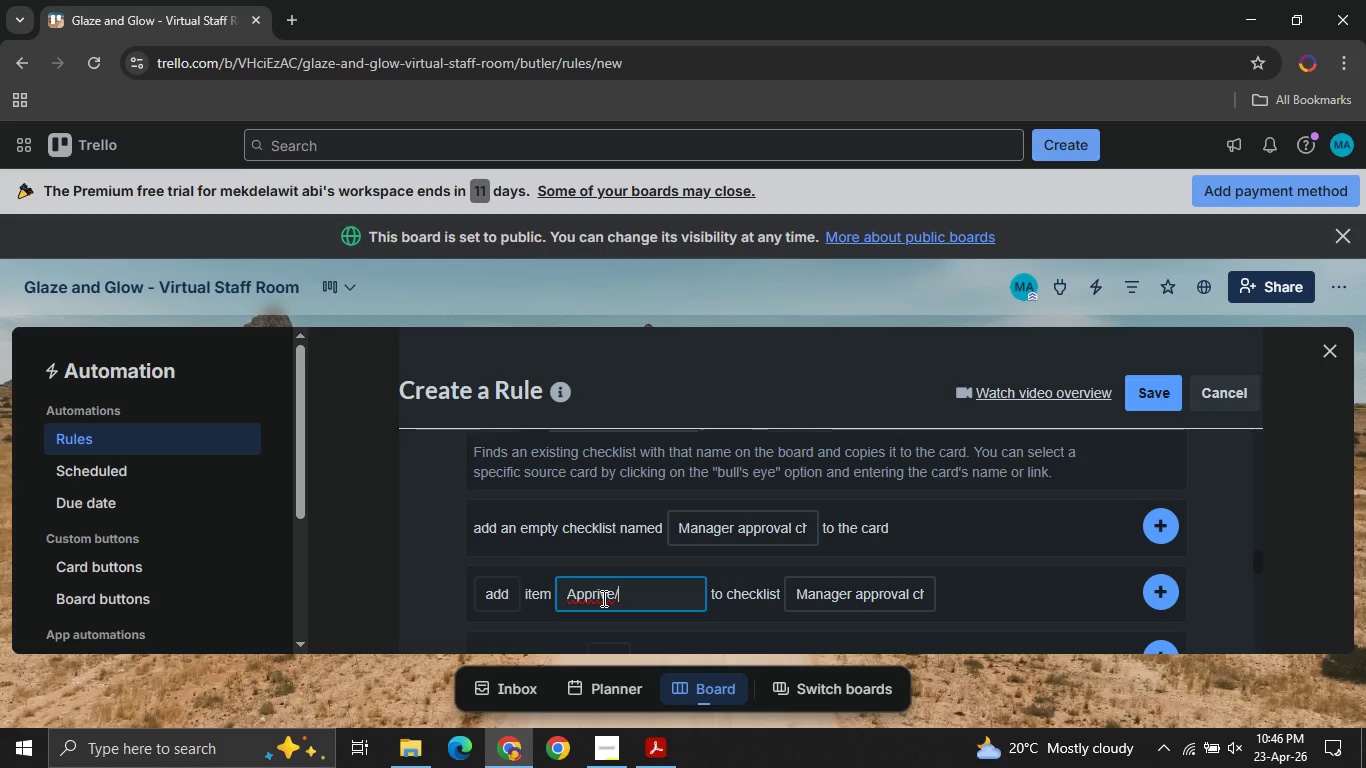 
key(Control+A)
 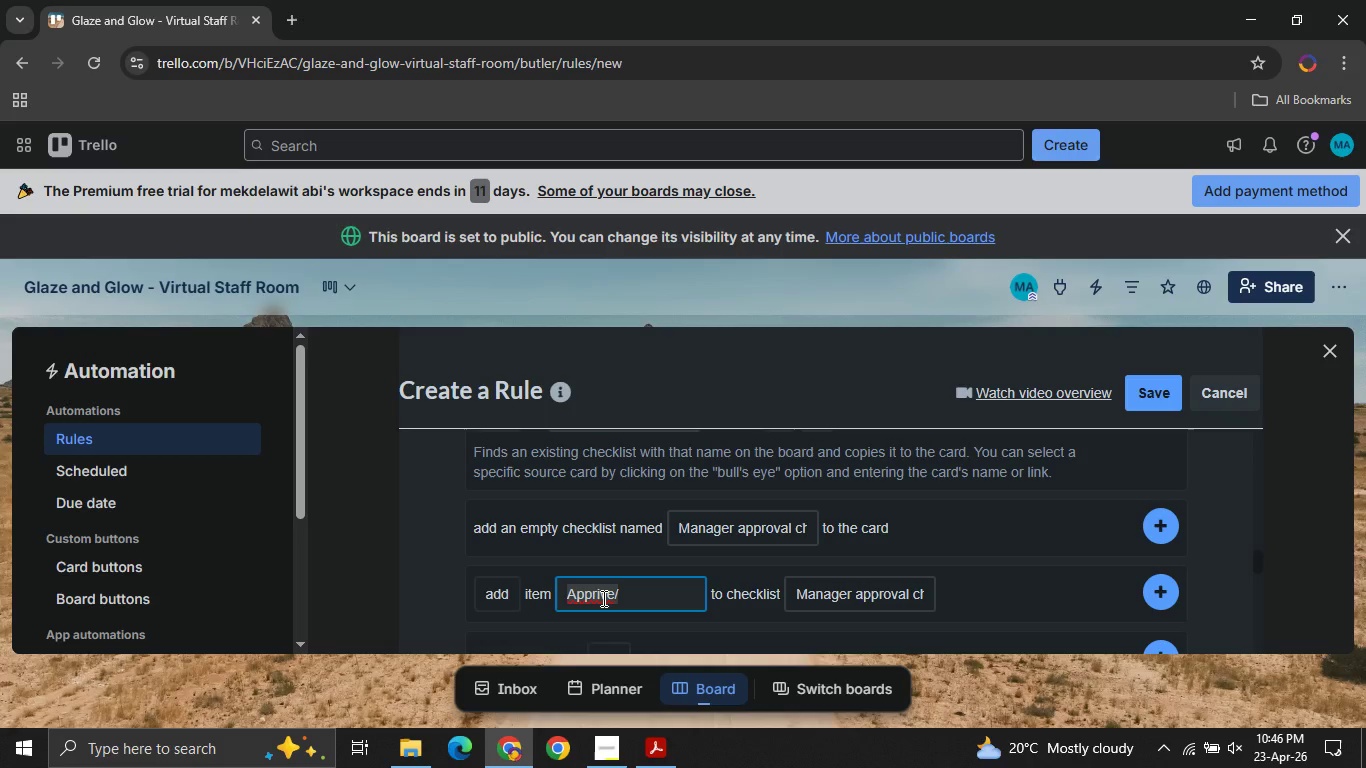 
type(Approve/Reject decision )
 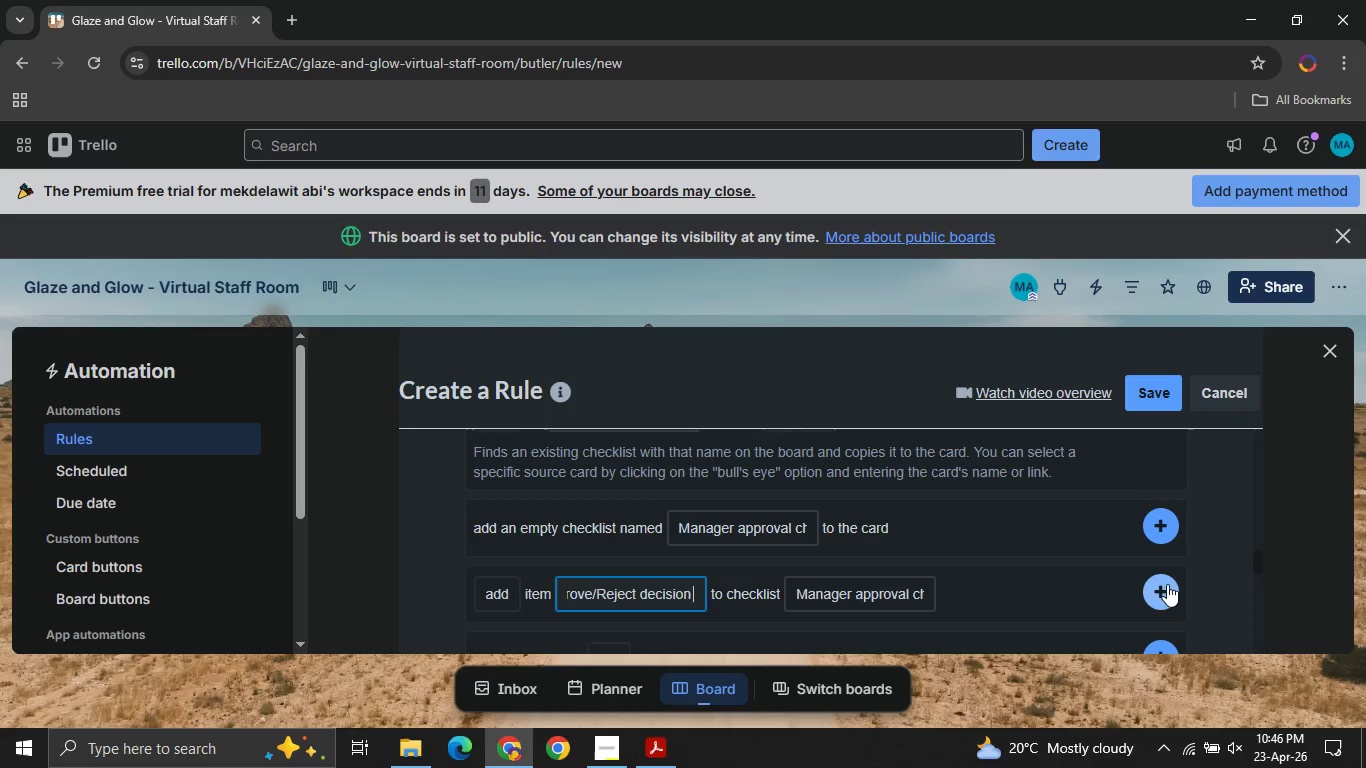 
left_click([1160, 588])
 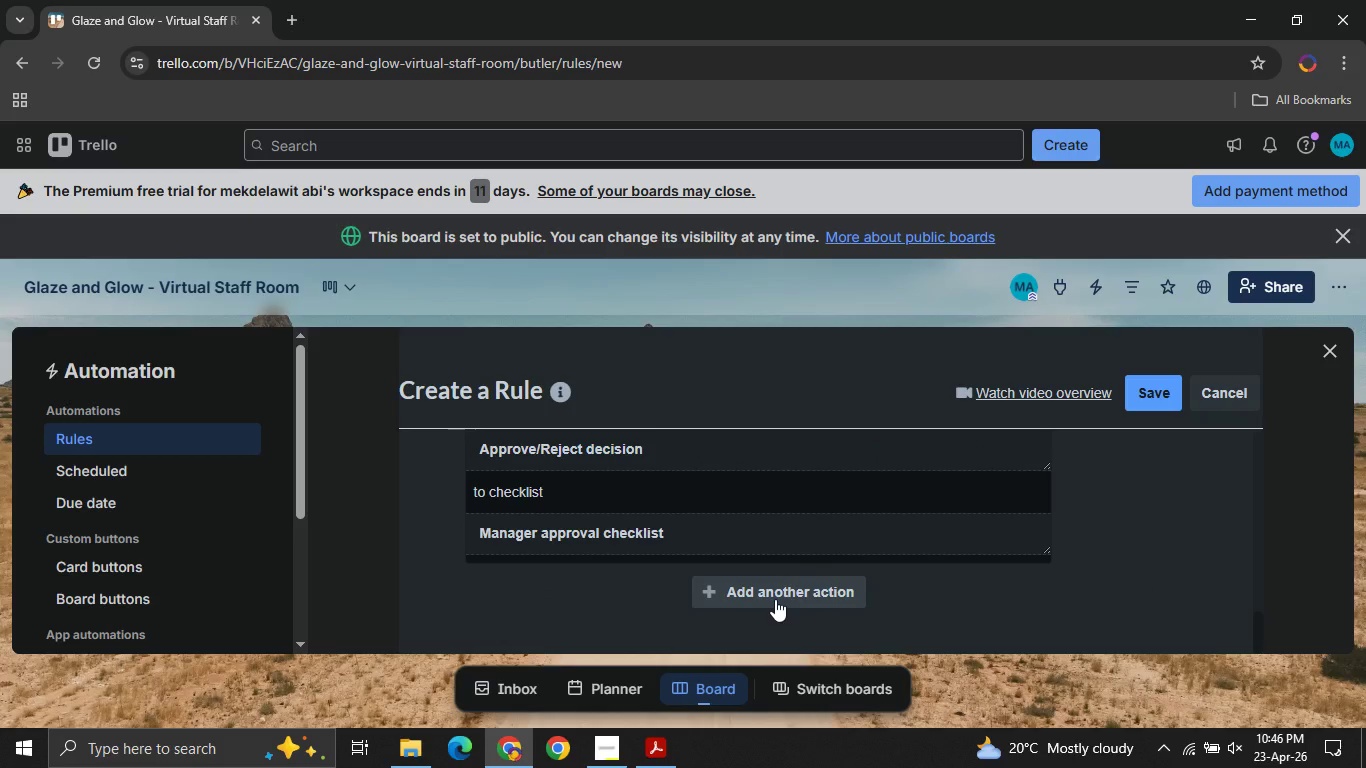 
left_click([775, 599])
 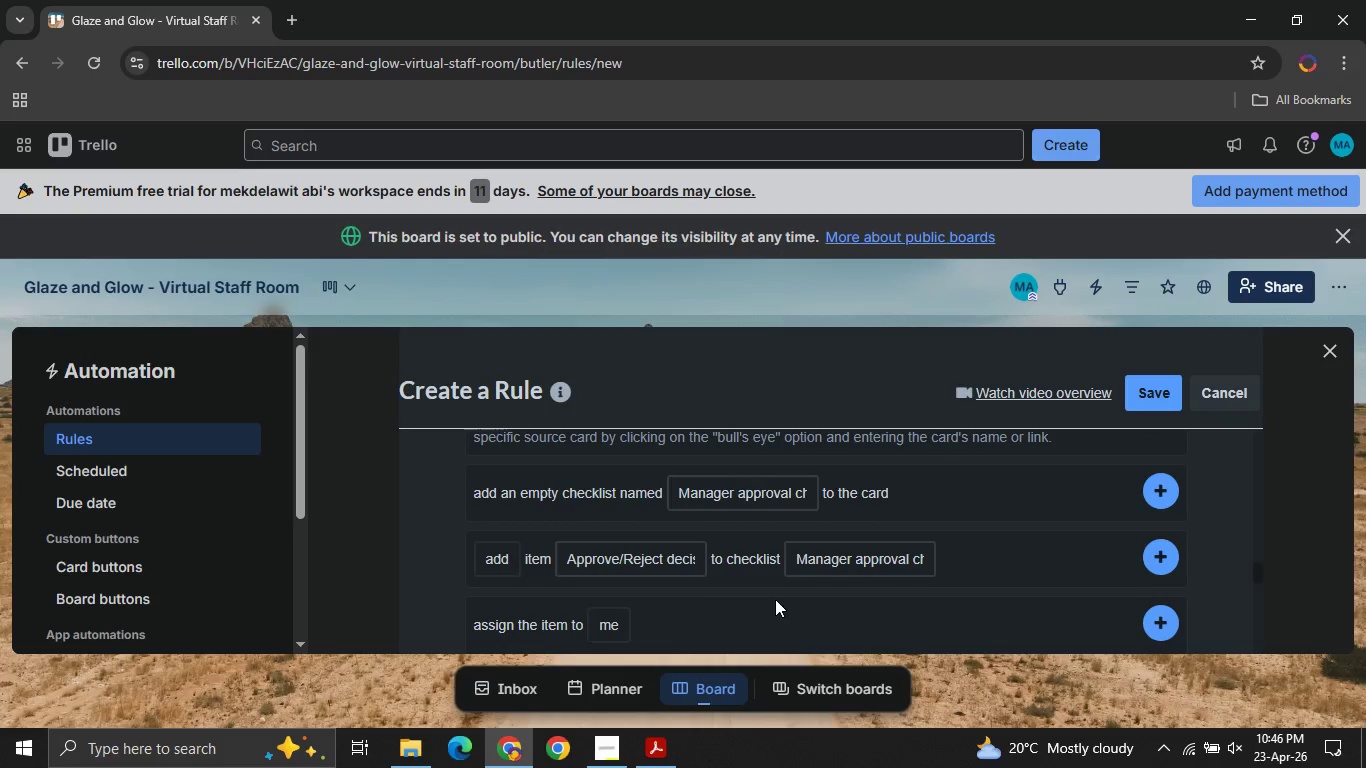 
left_click([650, 560])
 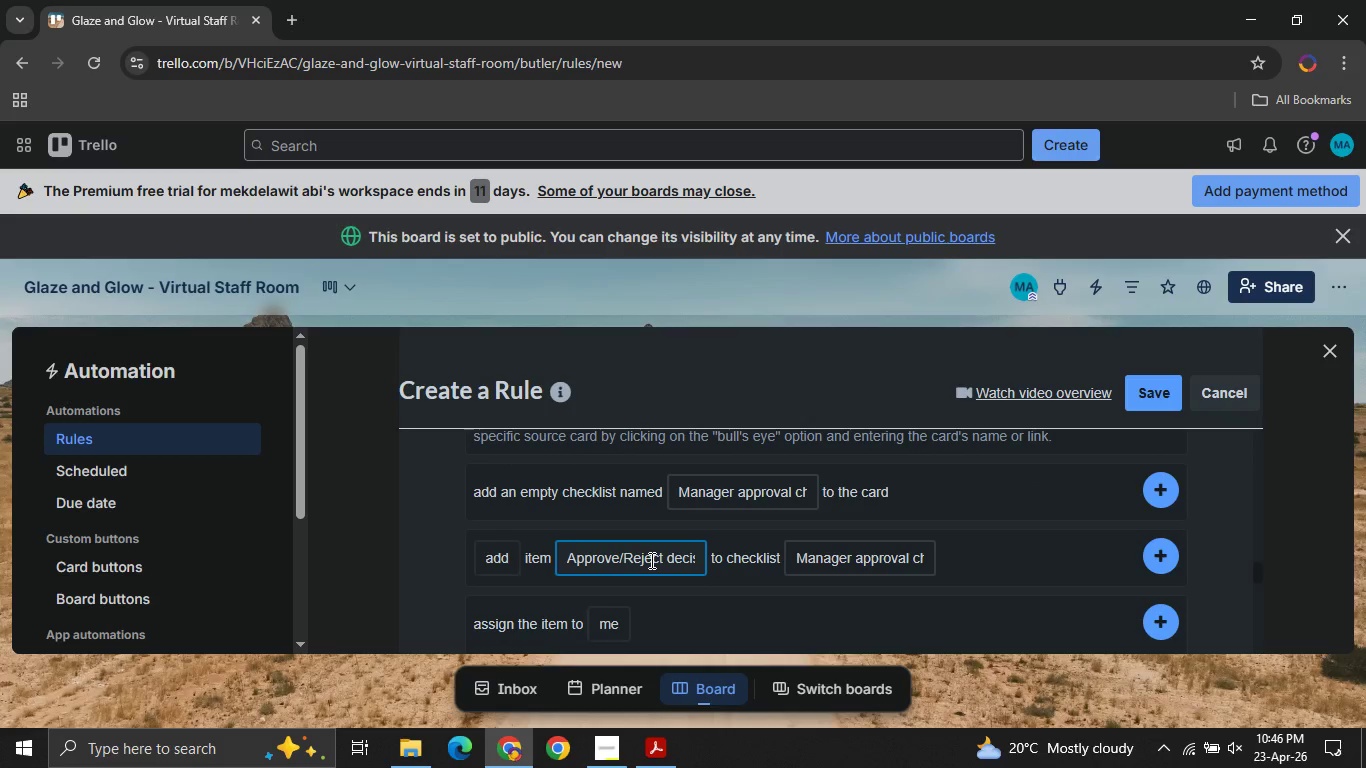 
key(Control+ControlLeft)
 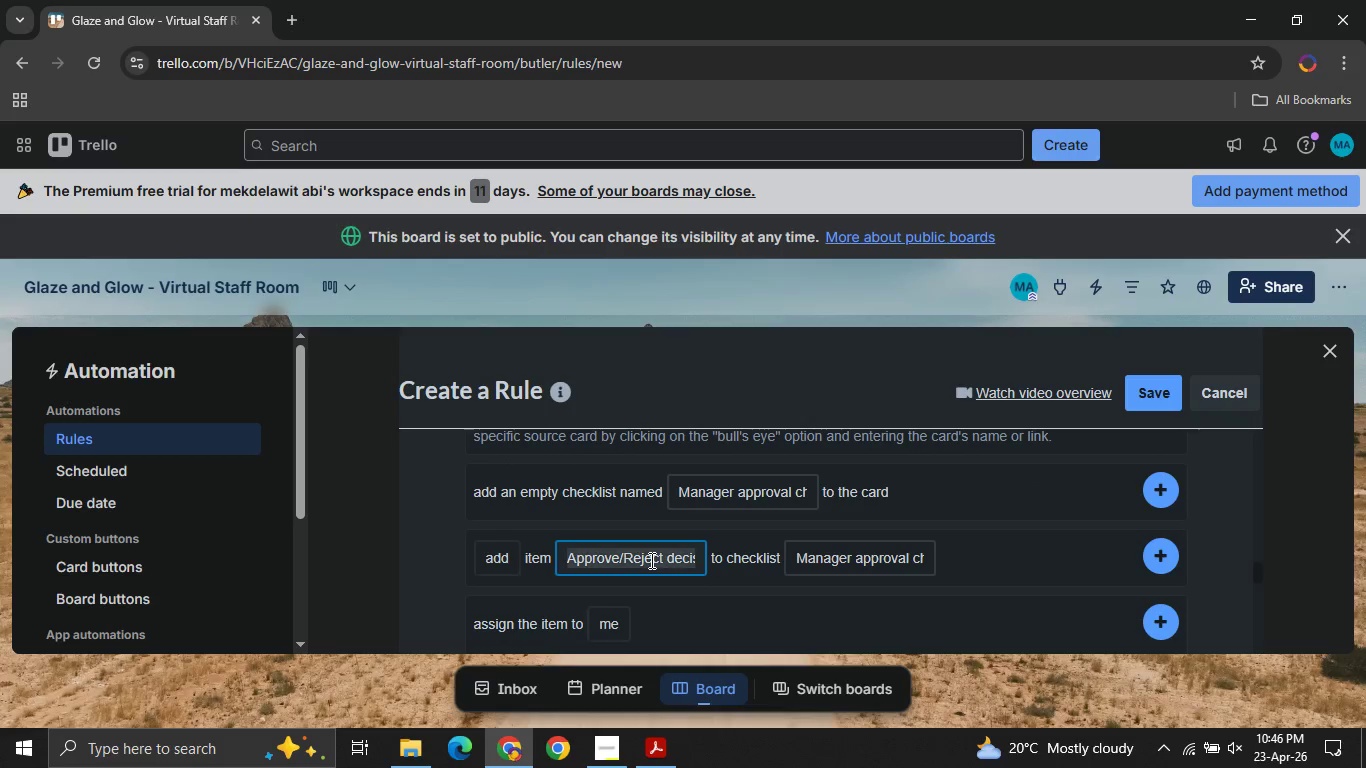 
key(Control+A)
 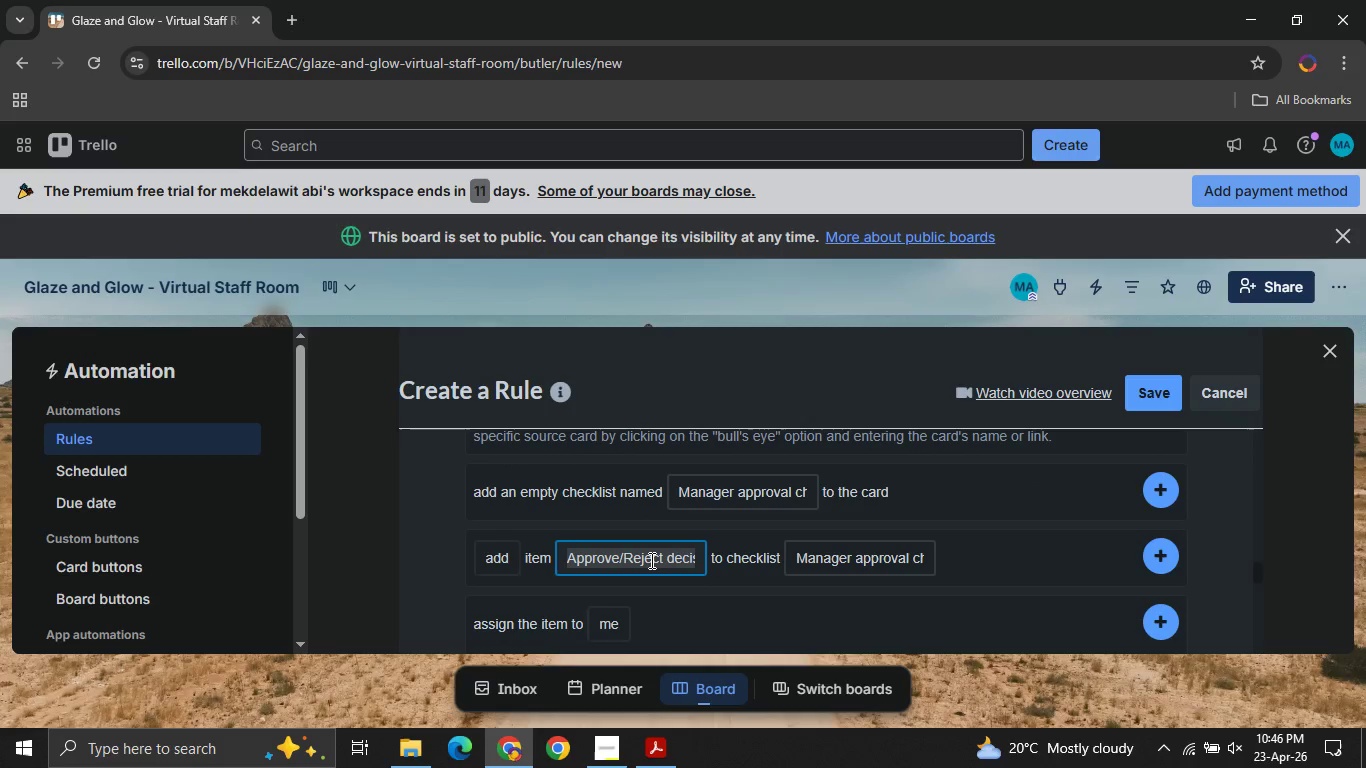 
type(Notify staff)
 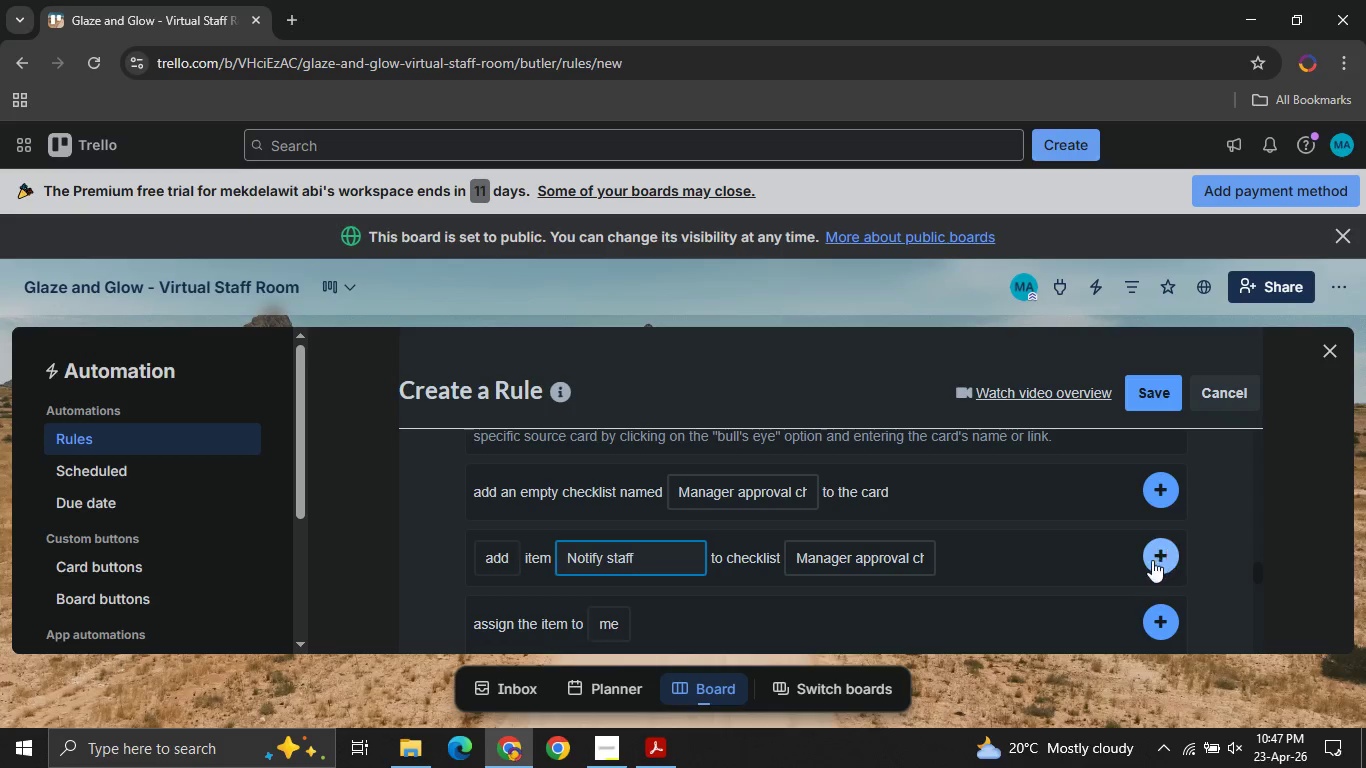 
left_click([1152, 560])
 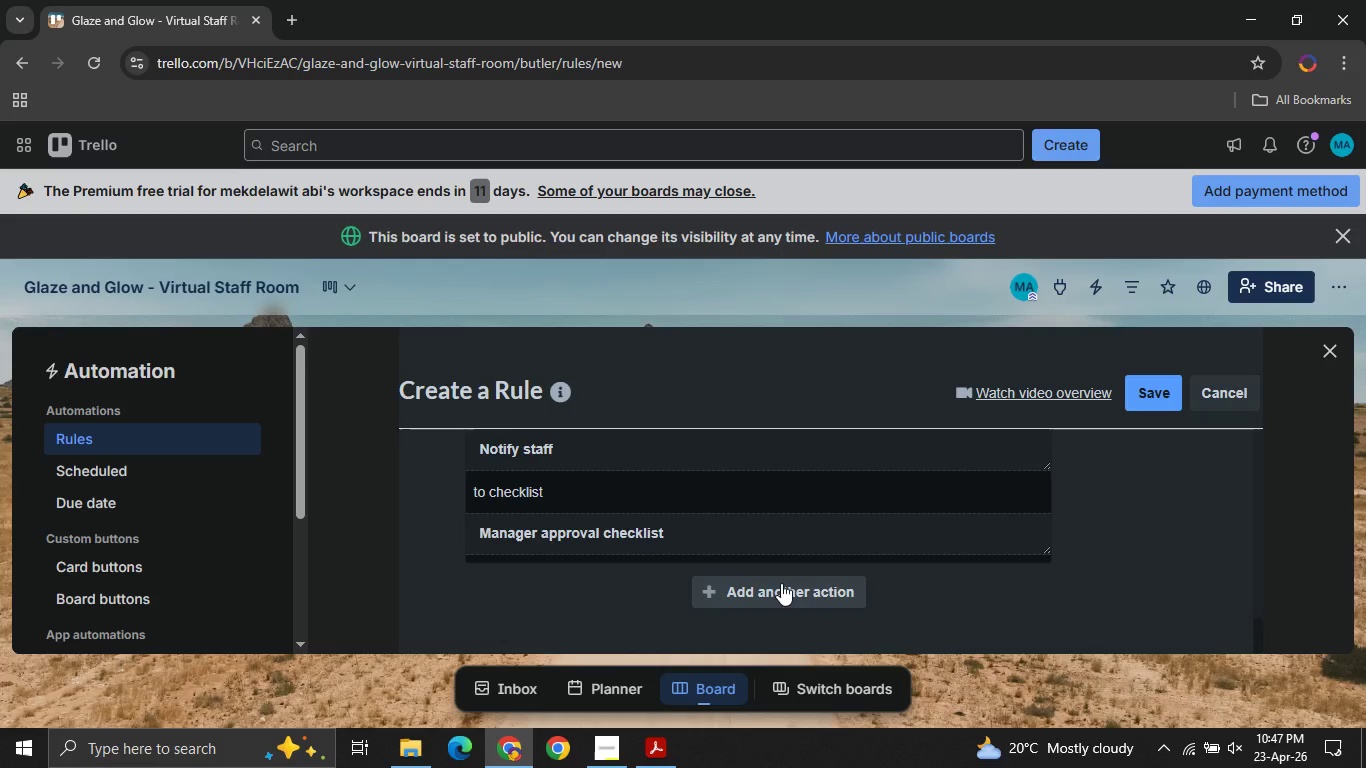 
wait(8.11)
 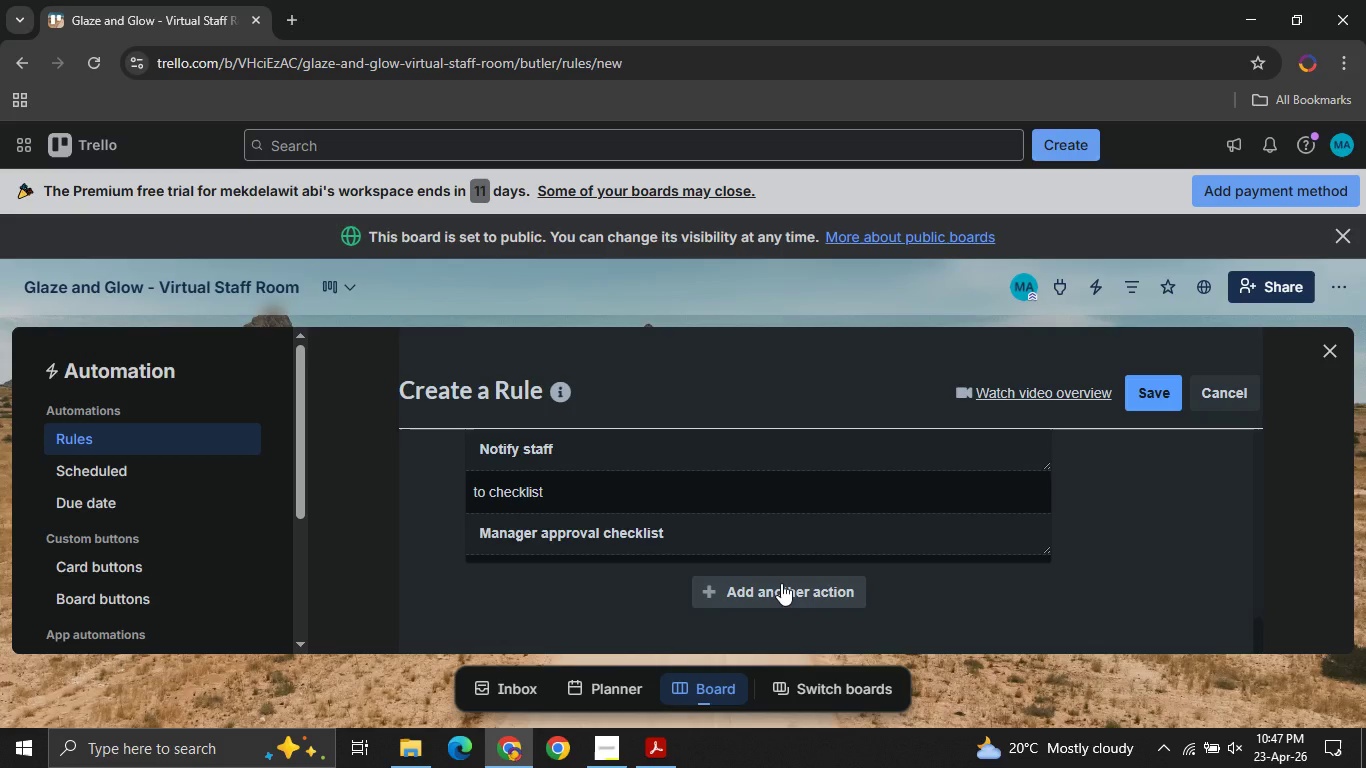 
left_click([781, 583])
 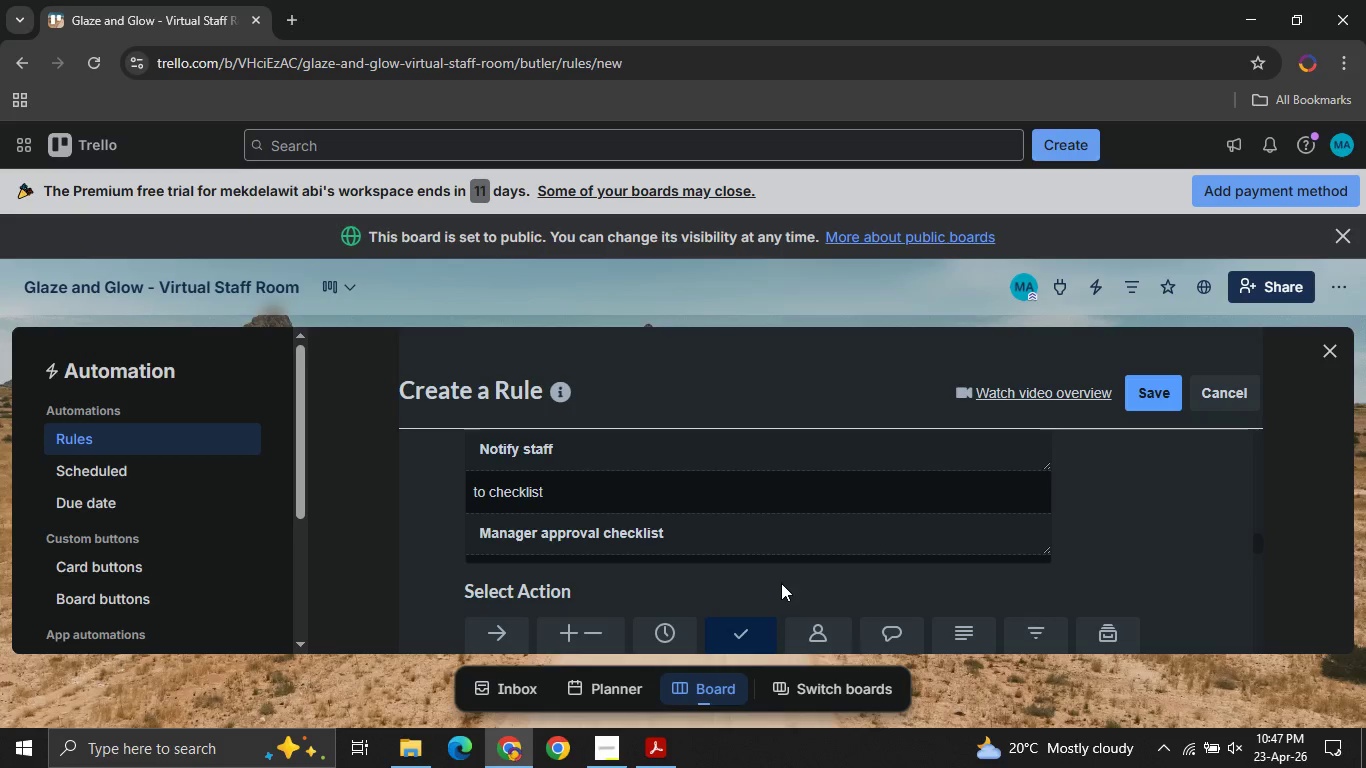 
mouse_move([708, 503])
 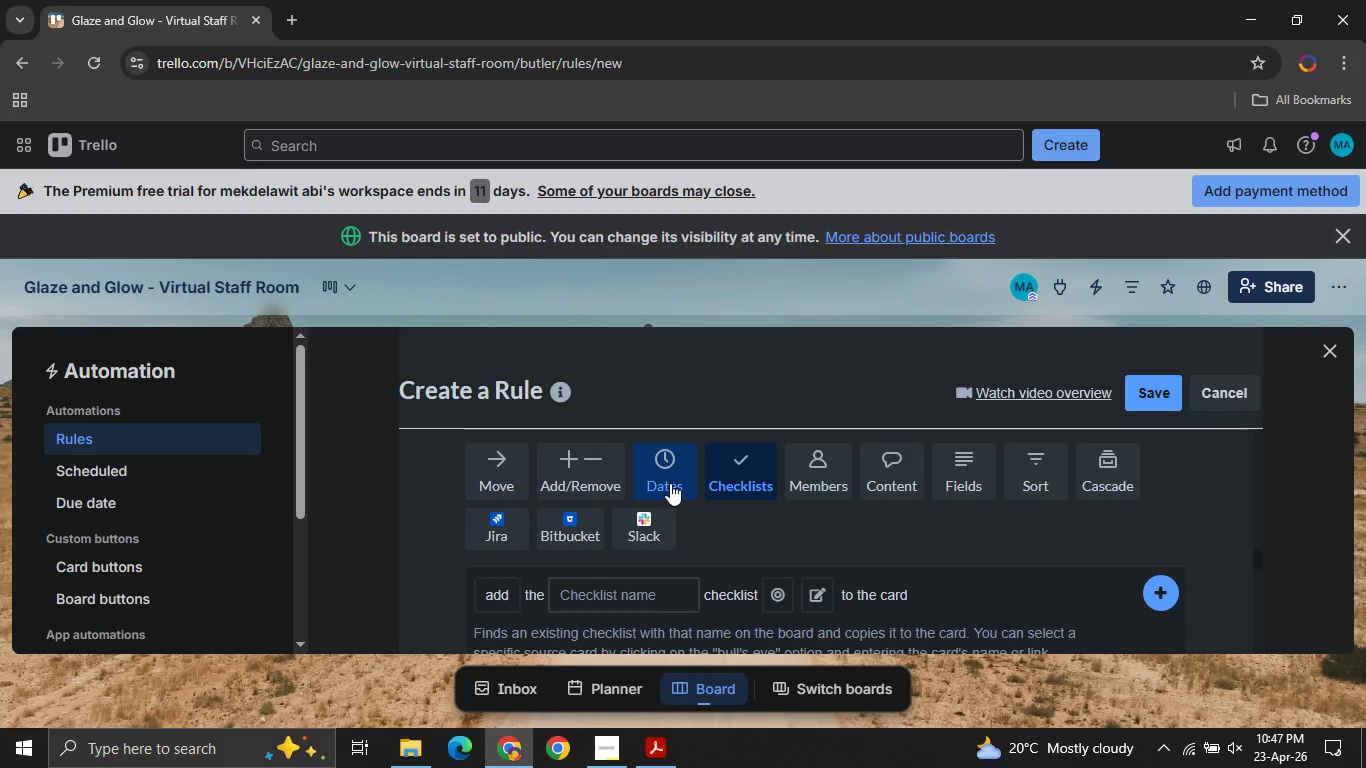 
left_click([670, 483])
 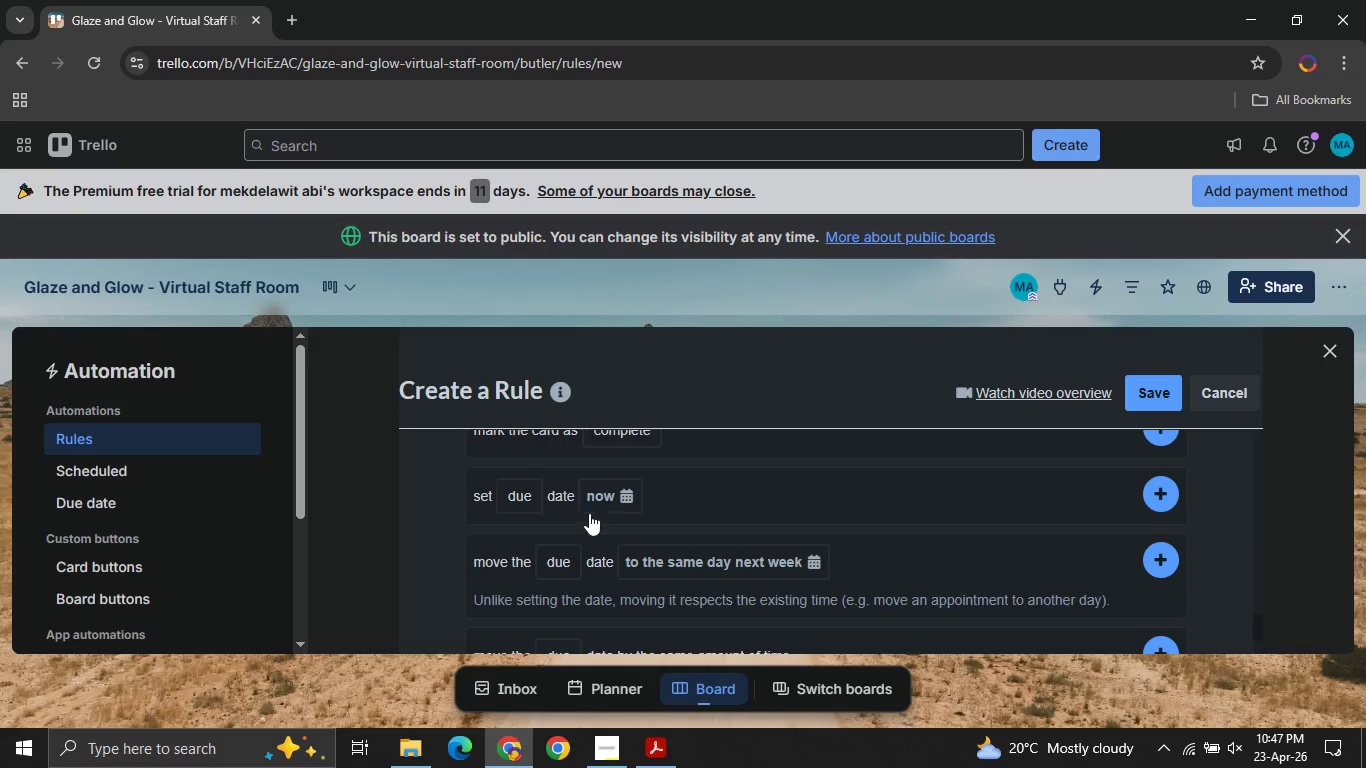 
left_click([597, 502])
 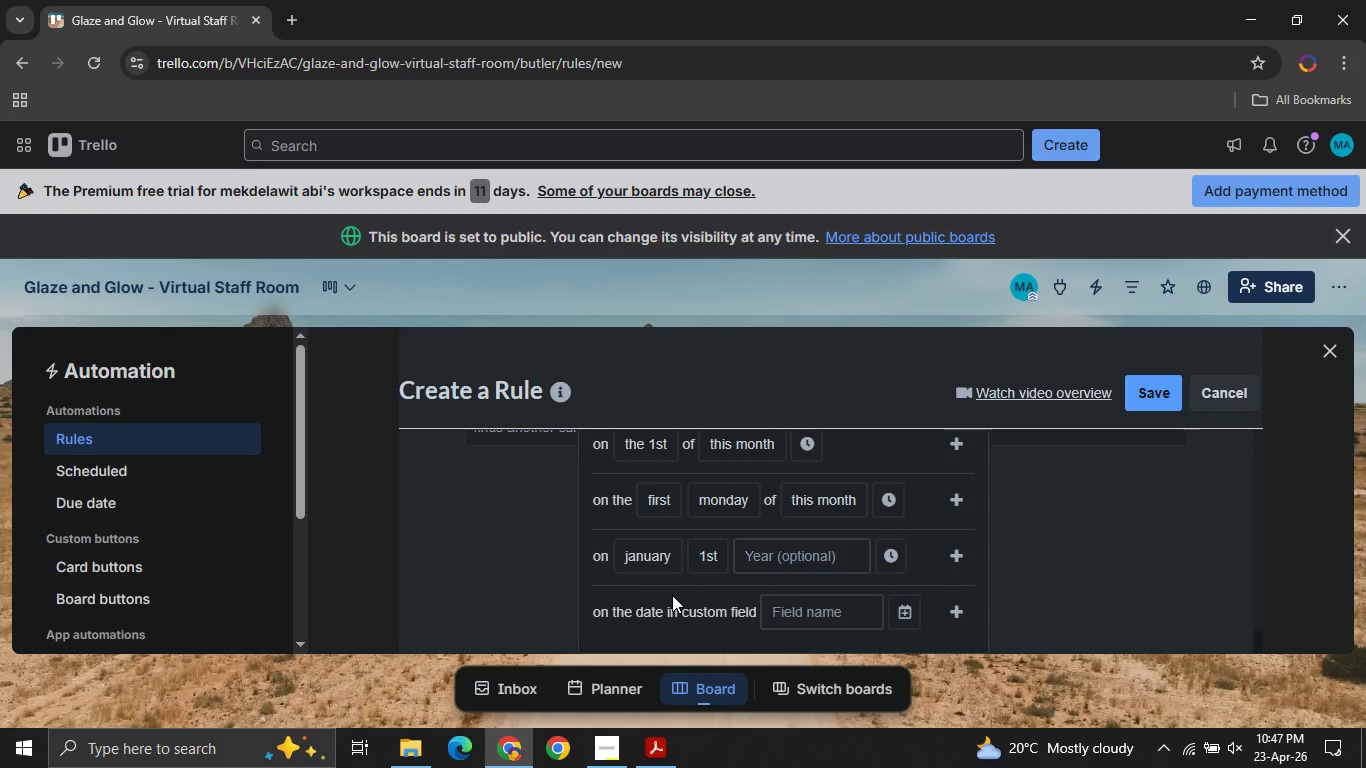 
wait(9.75)
 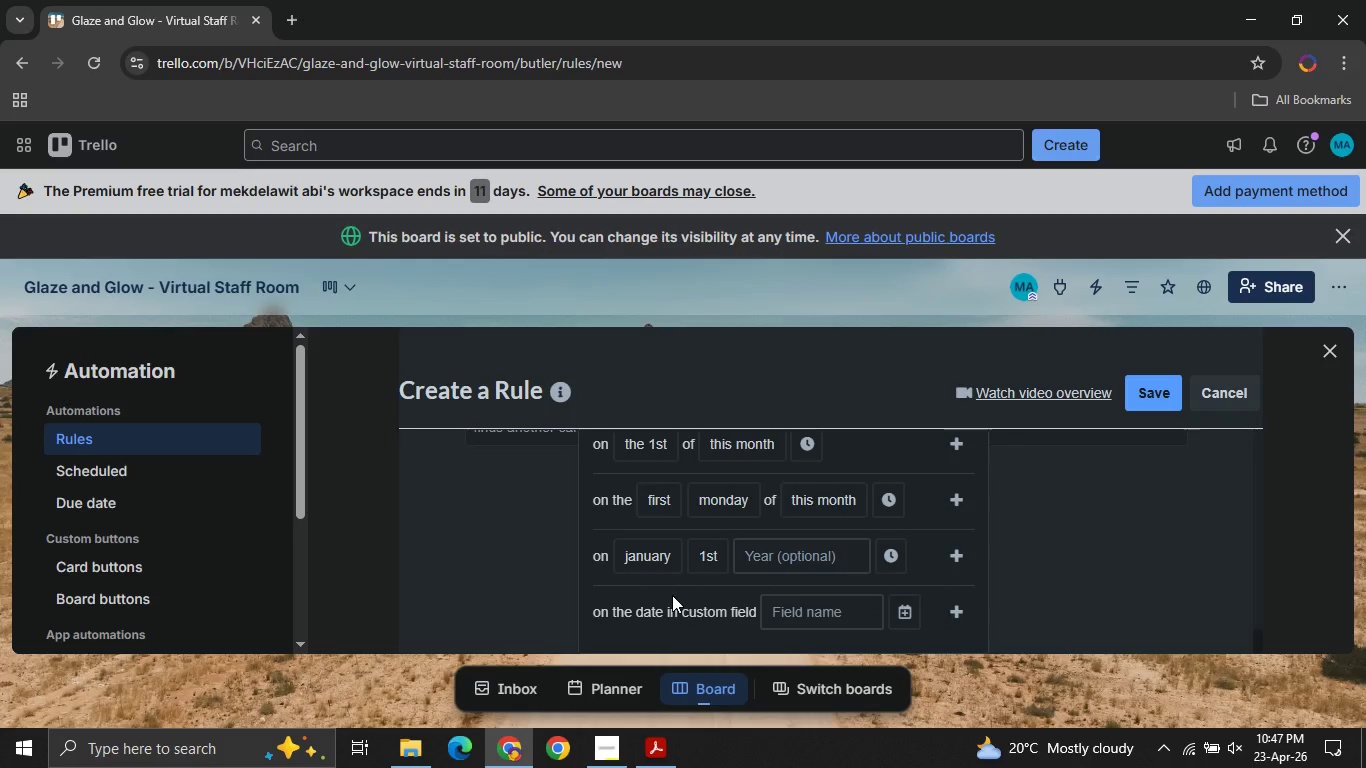 
left_click([735, 633])
 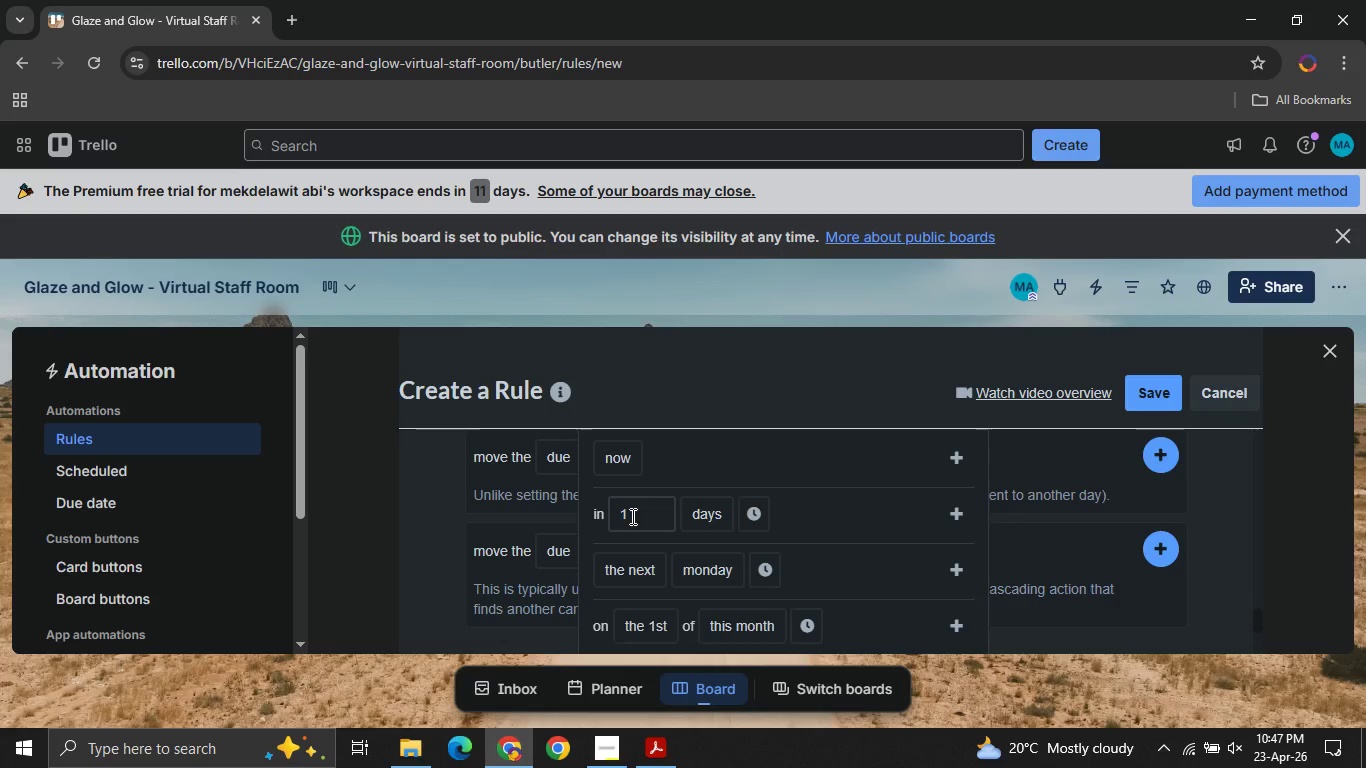 
mouse_move([663, 451])
 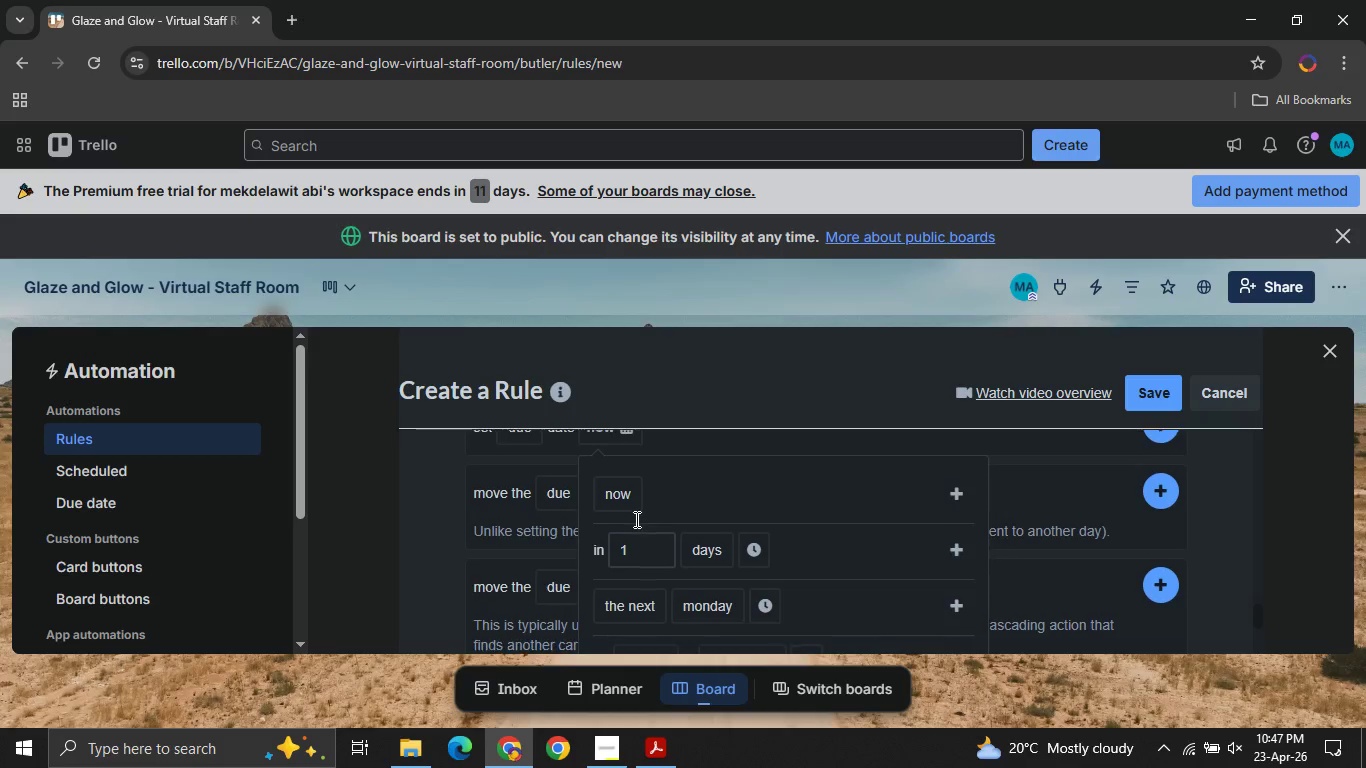 
left_click([634, 503])
 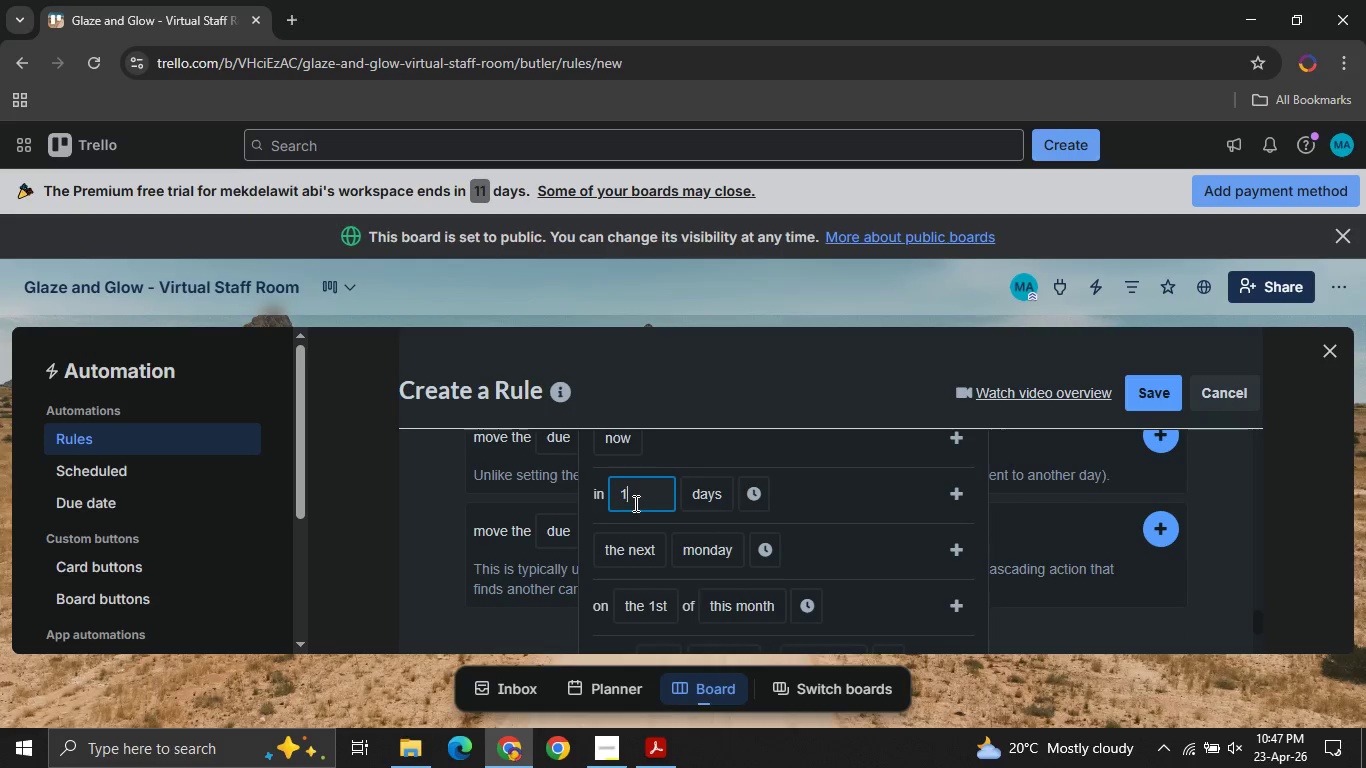 
key(Backspace)
 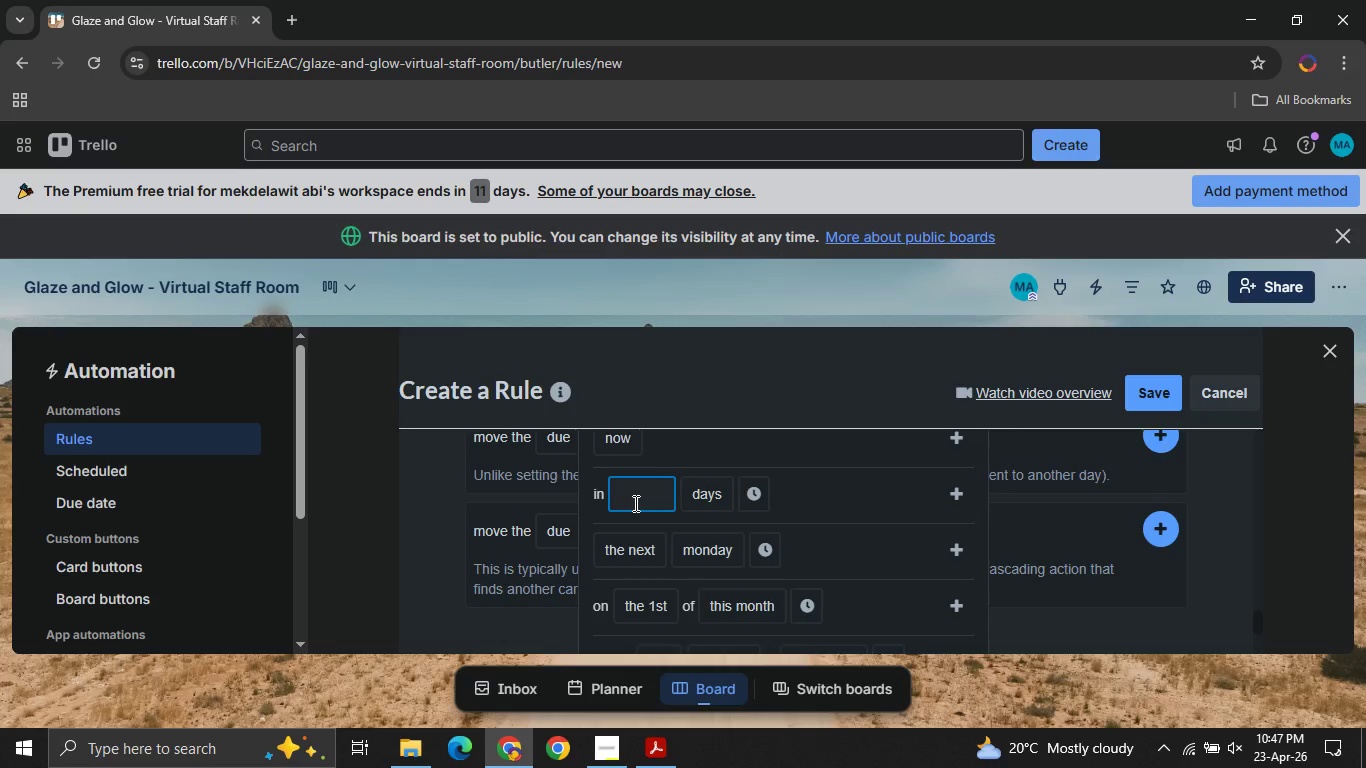 
key(2)
 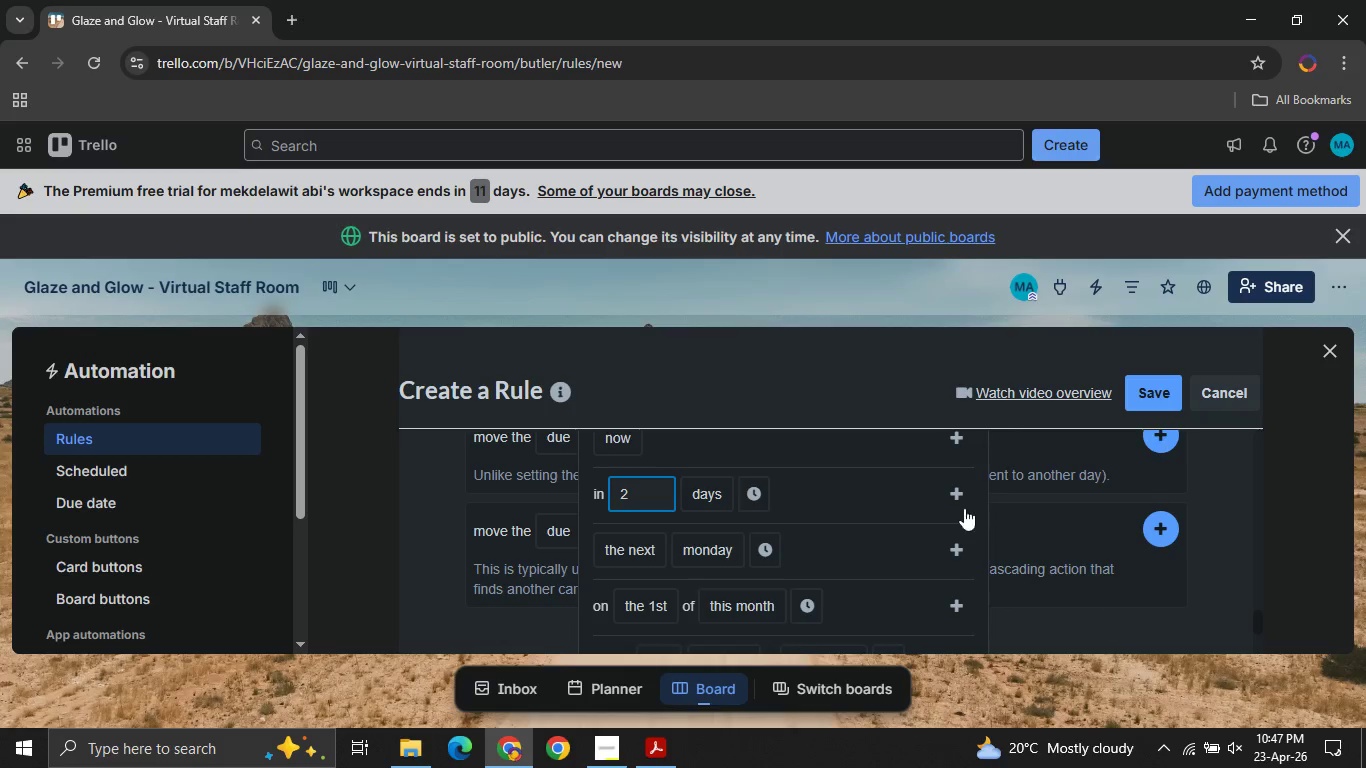 
wait(5.22)
 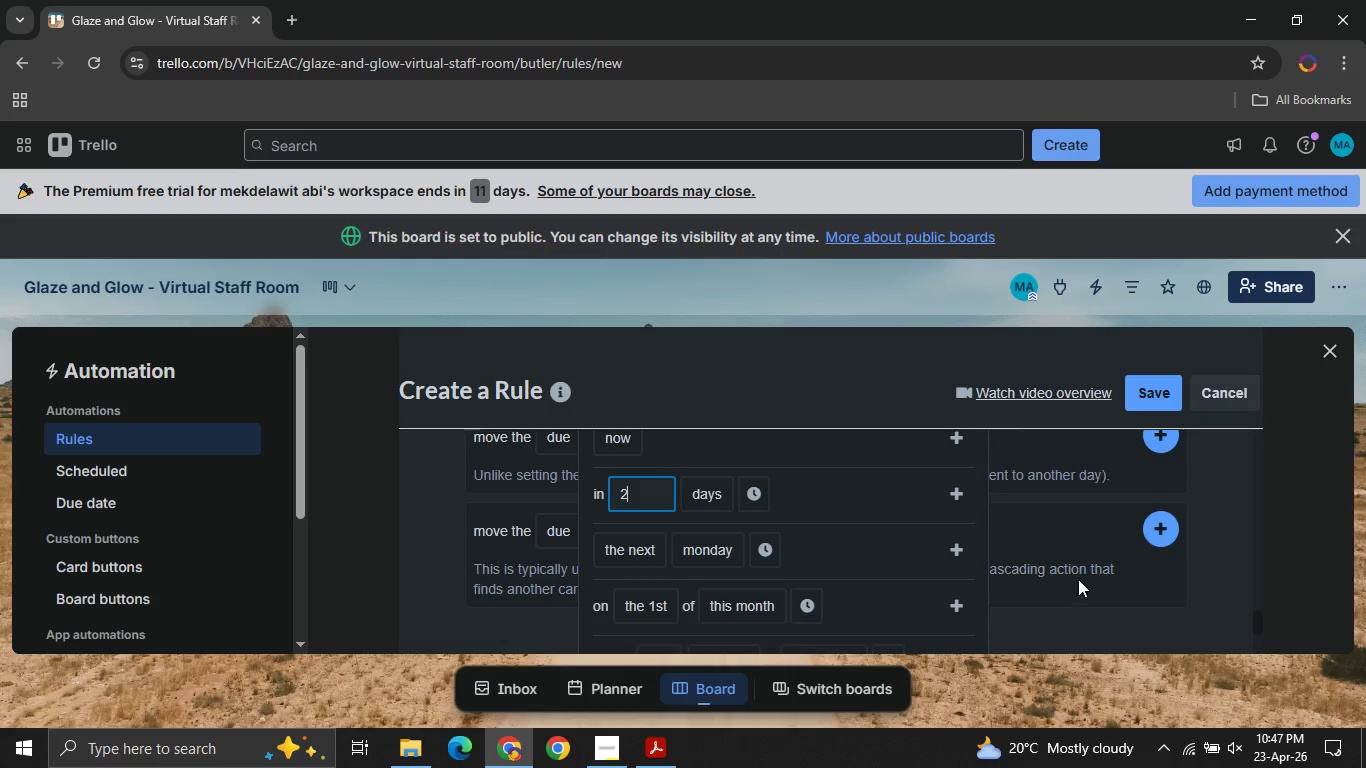 
left_click([958, 499])
 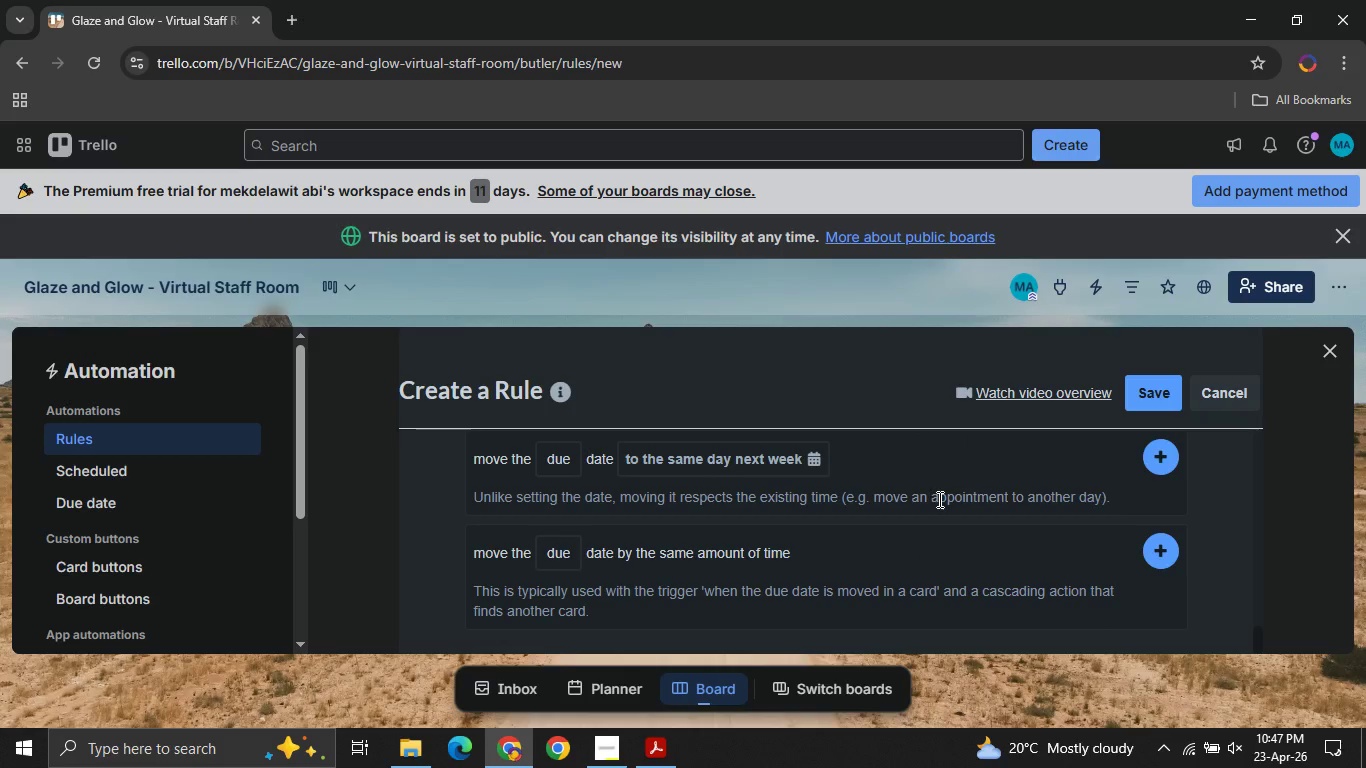 
mouse_move([766, 517])
 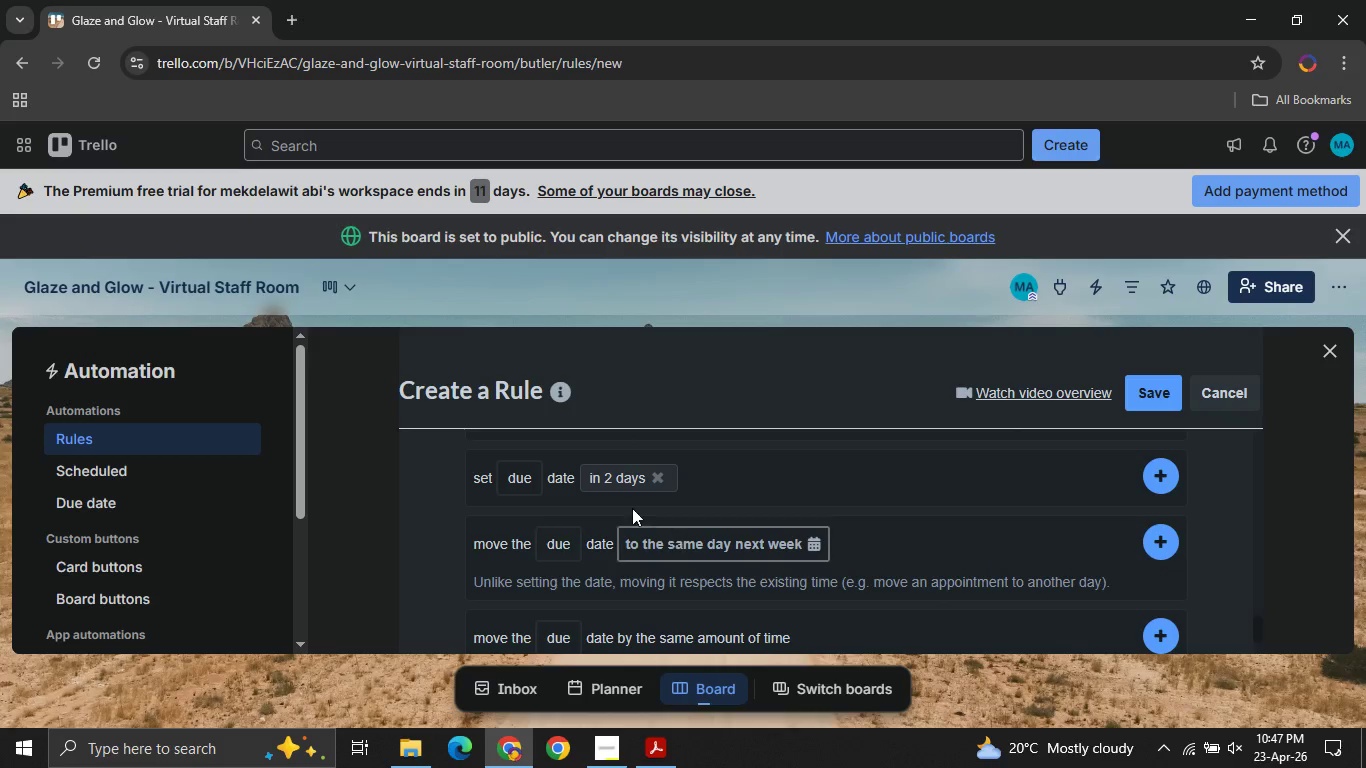 
mouse_move([673, 503])
 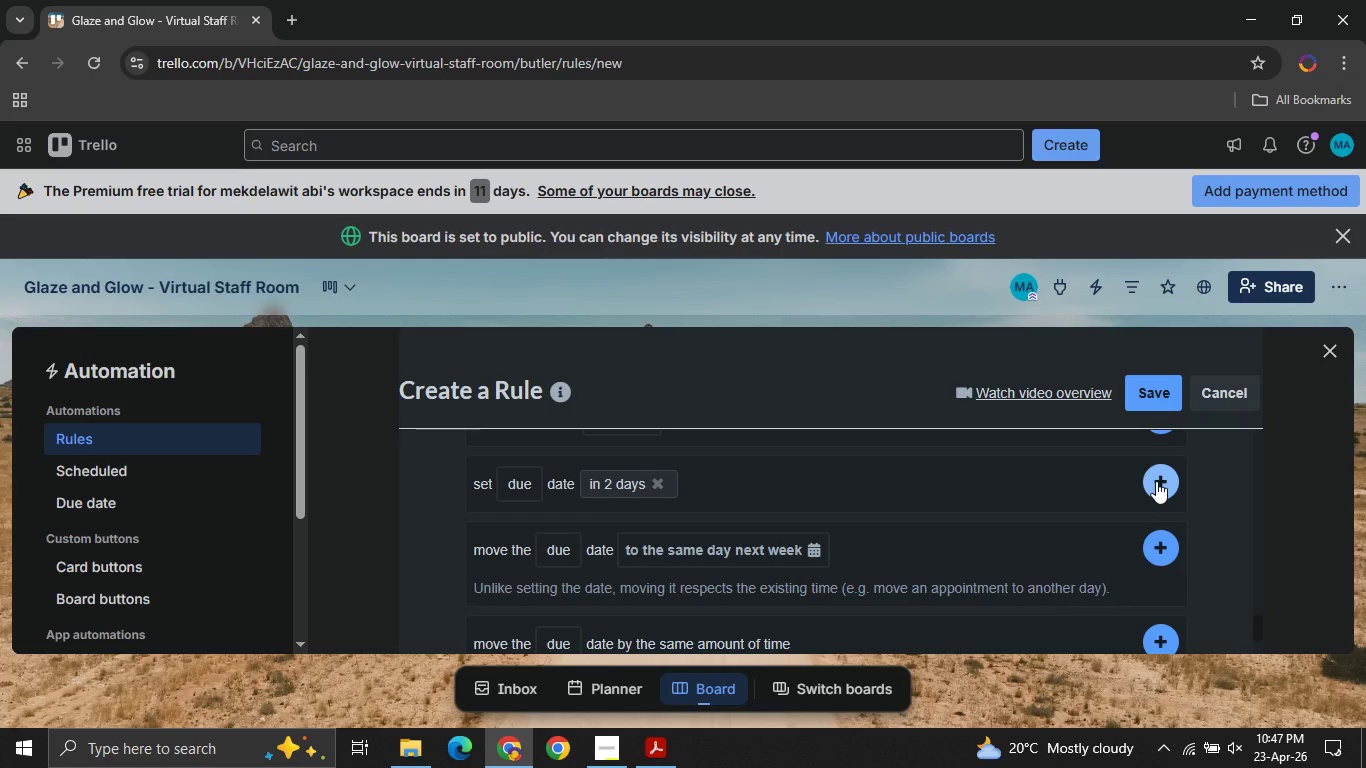 
left_click([1156, 481])
 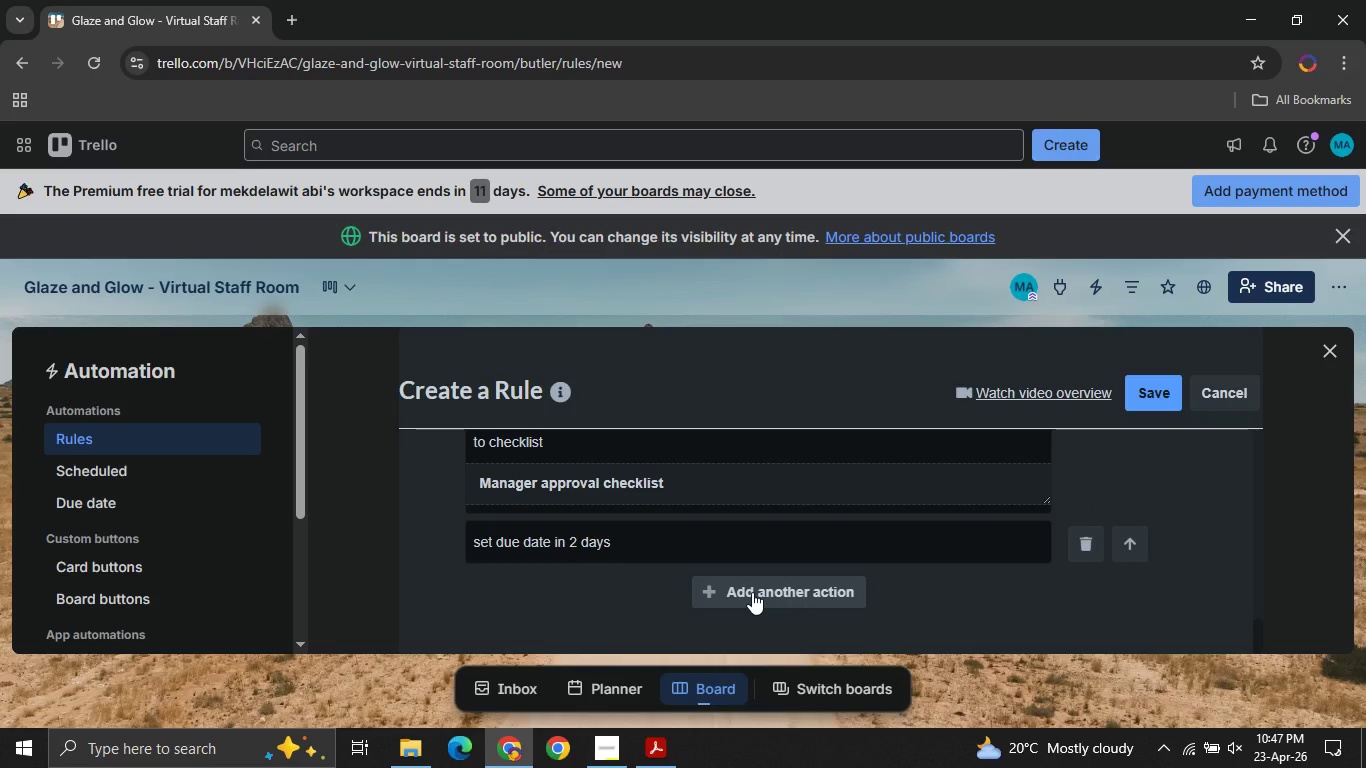 
left_click([752, 592])
 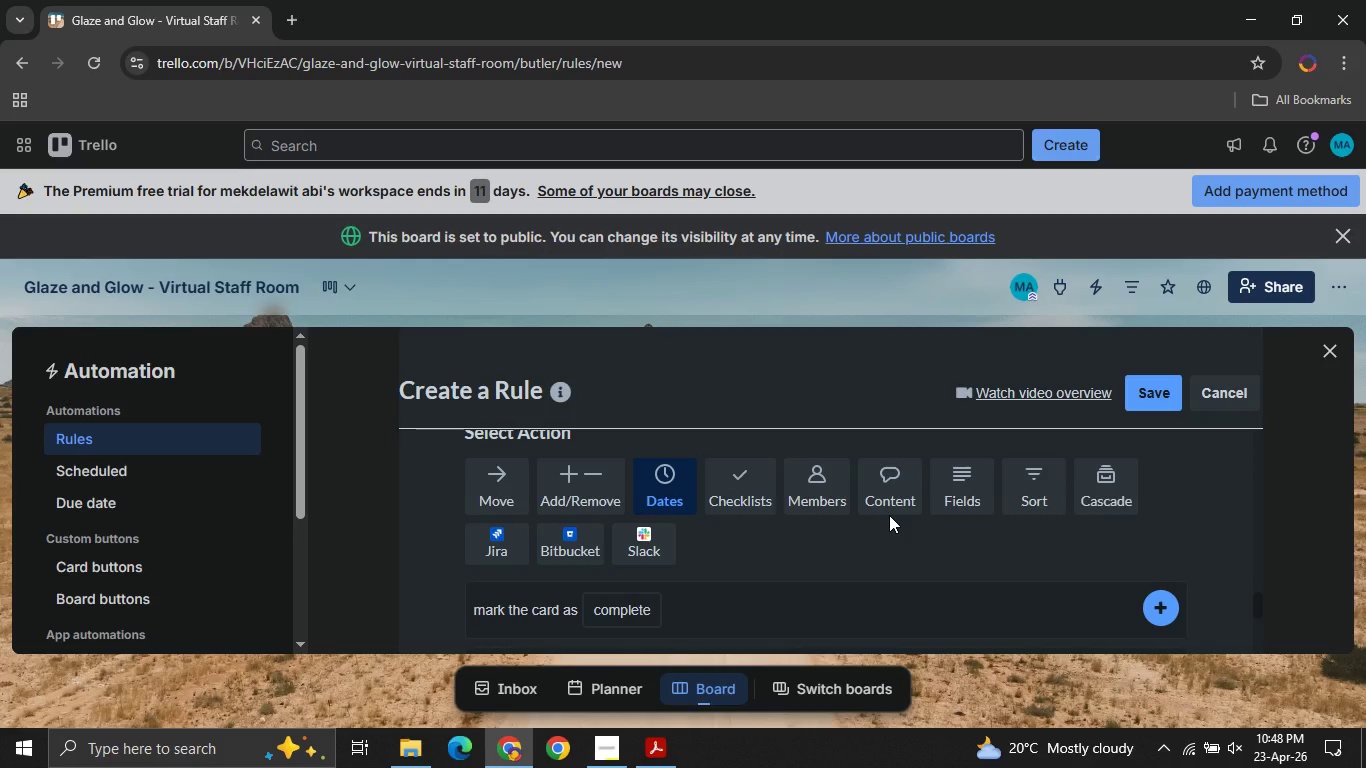 
wait(7.44)
 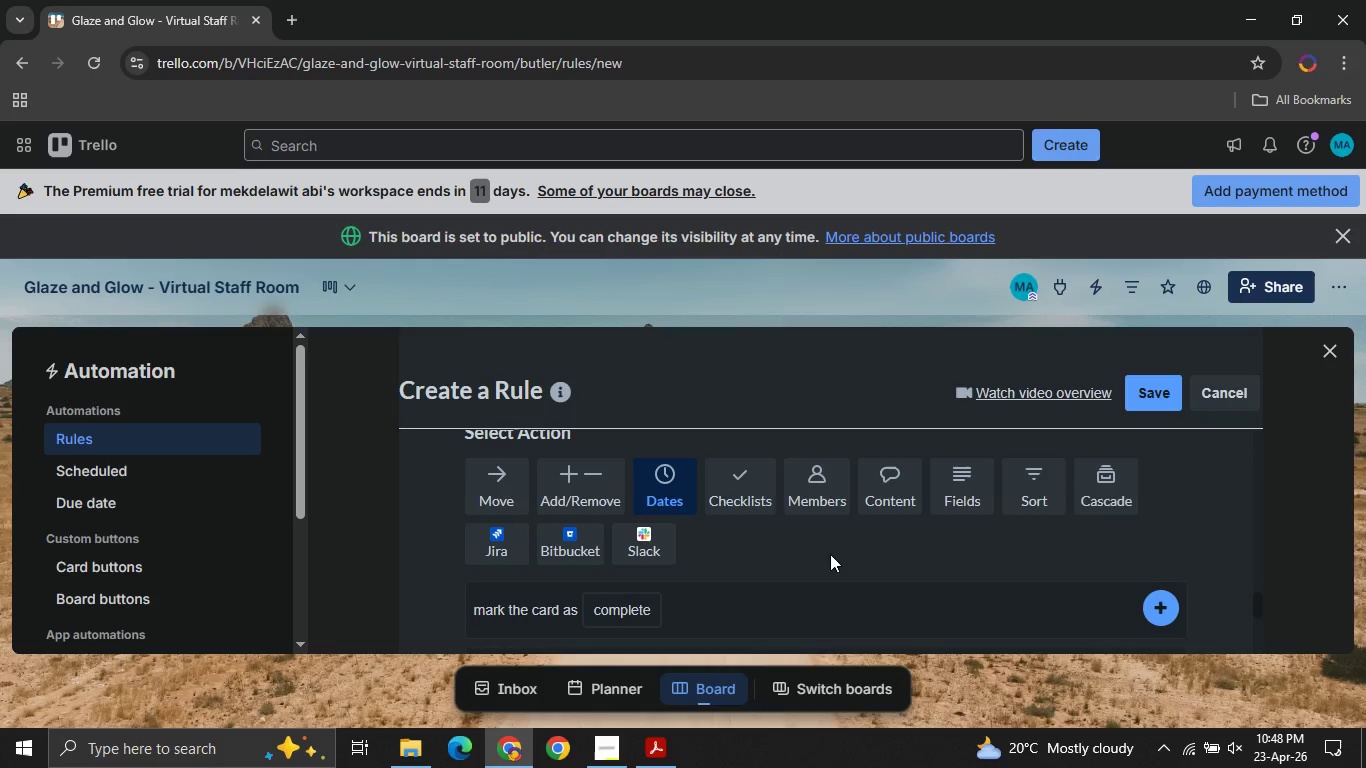 
left_click([817, 486])
 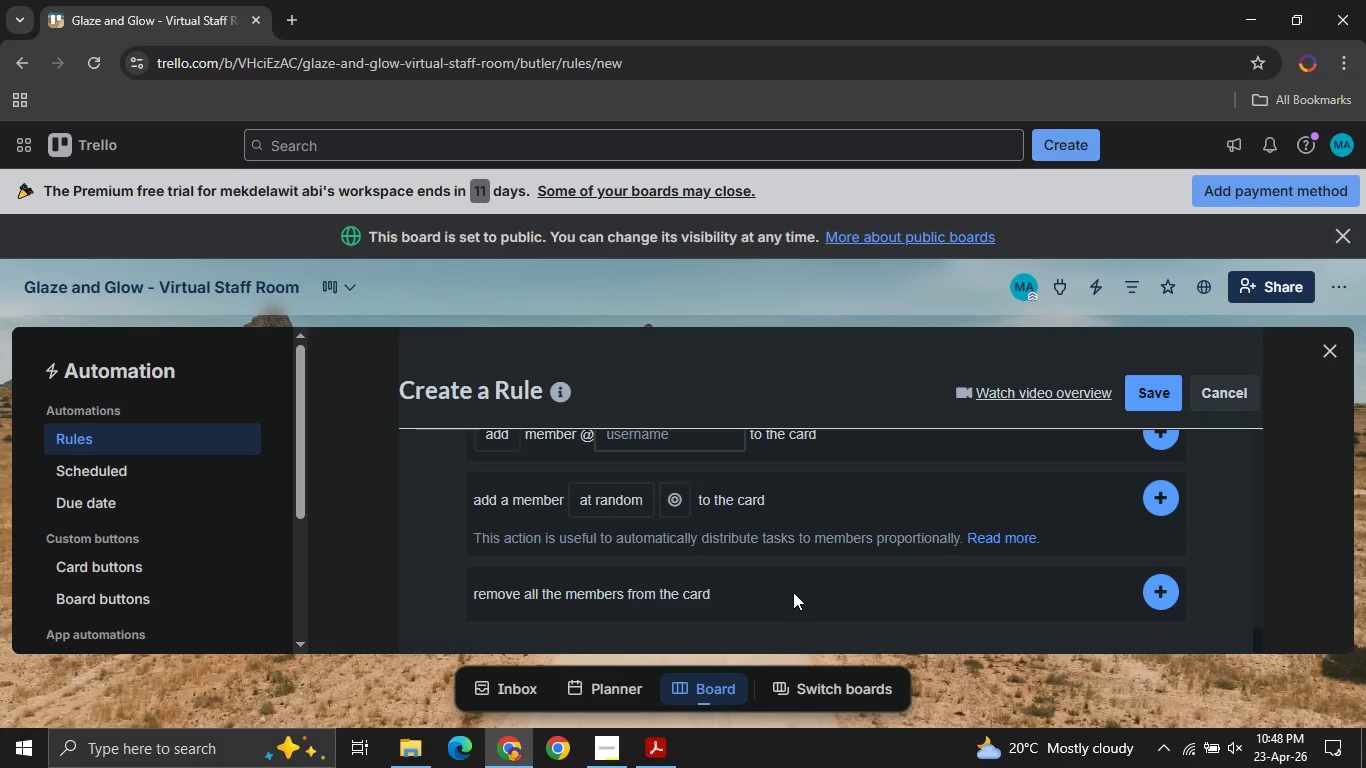 
mouse_move([687, 576])
 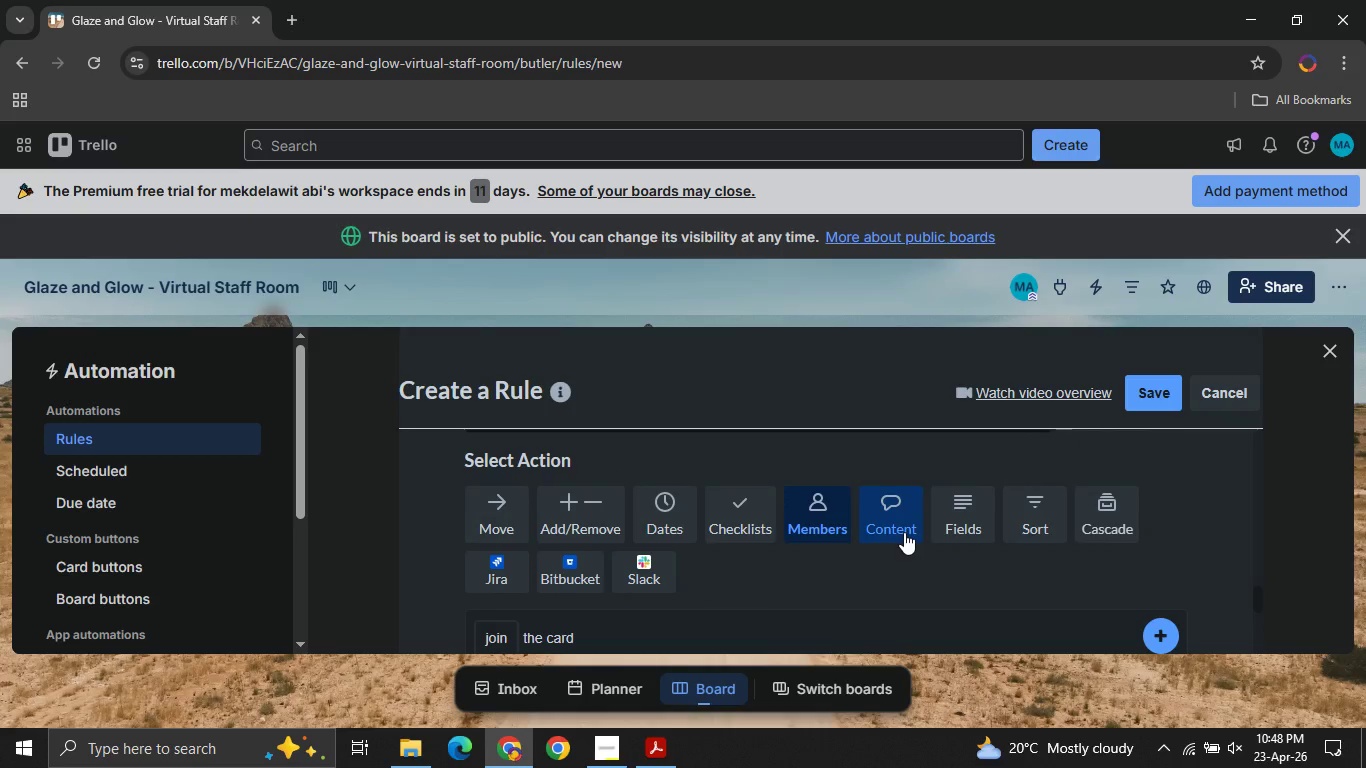 
left_click([904, 532])
 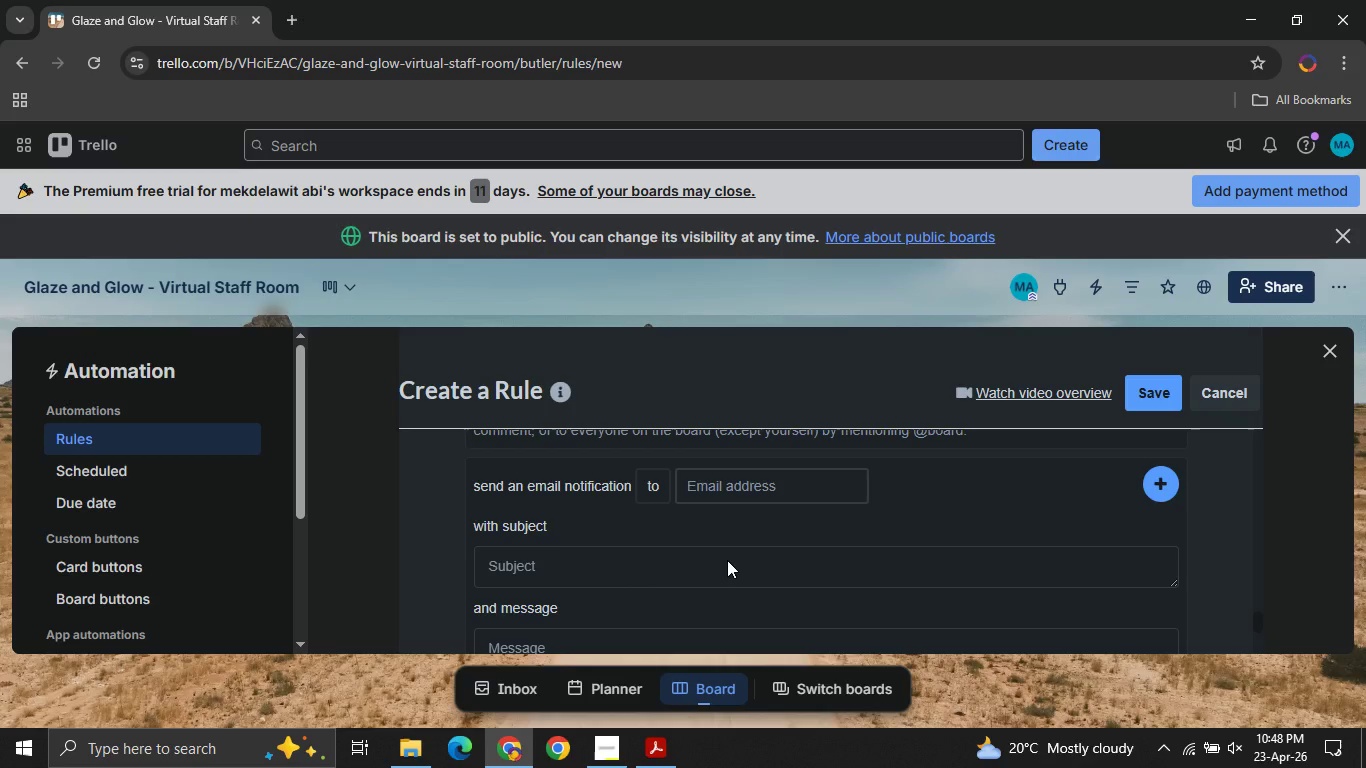 
wait(39.2)
 